 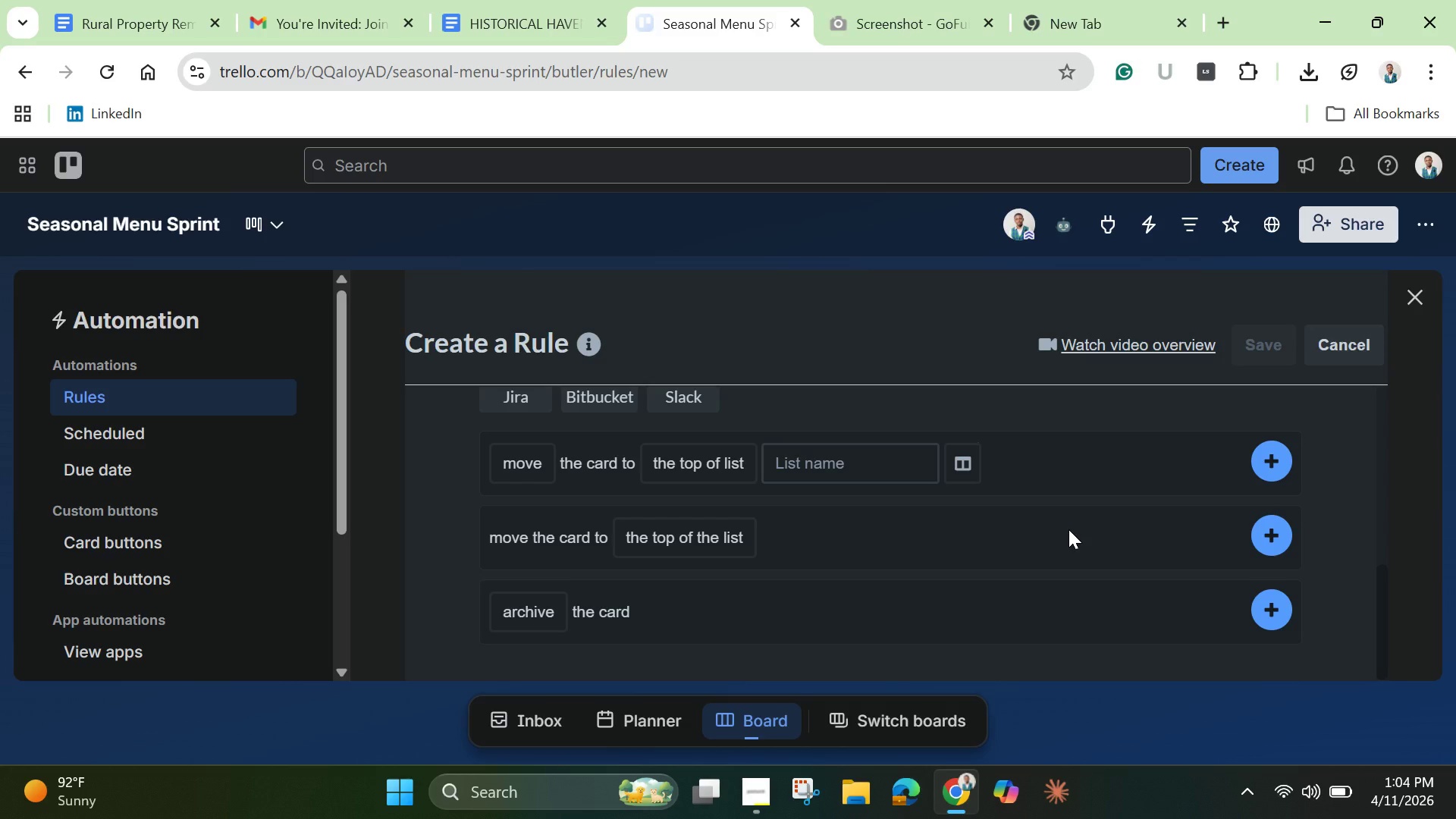 
left_click([1420, 293])
 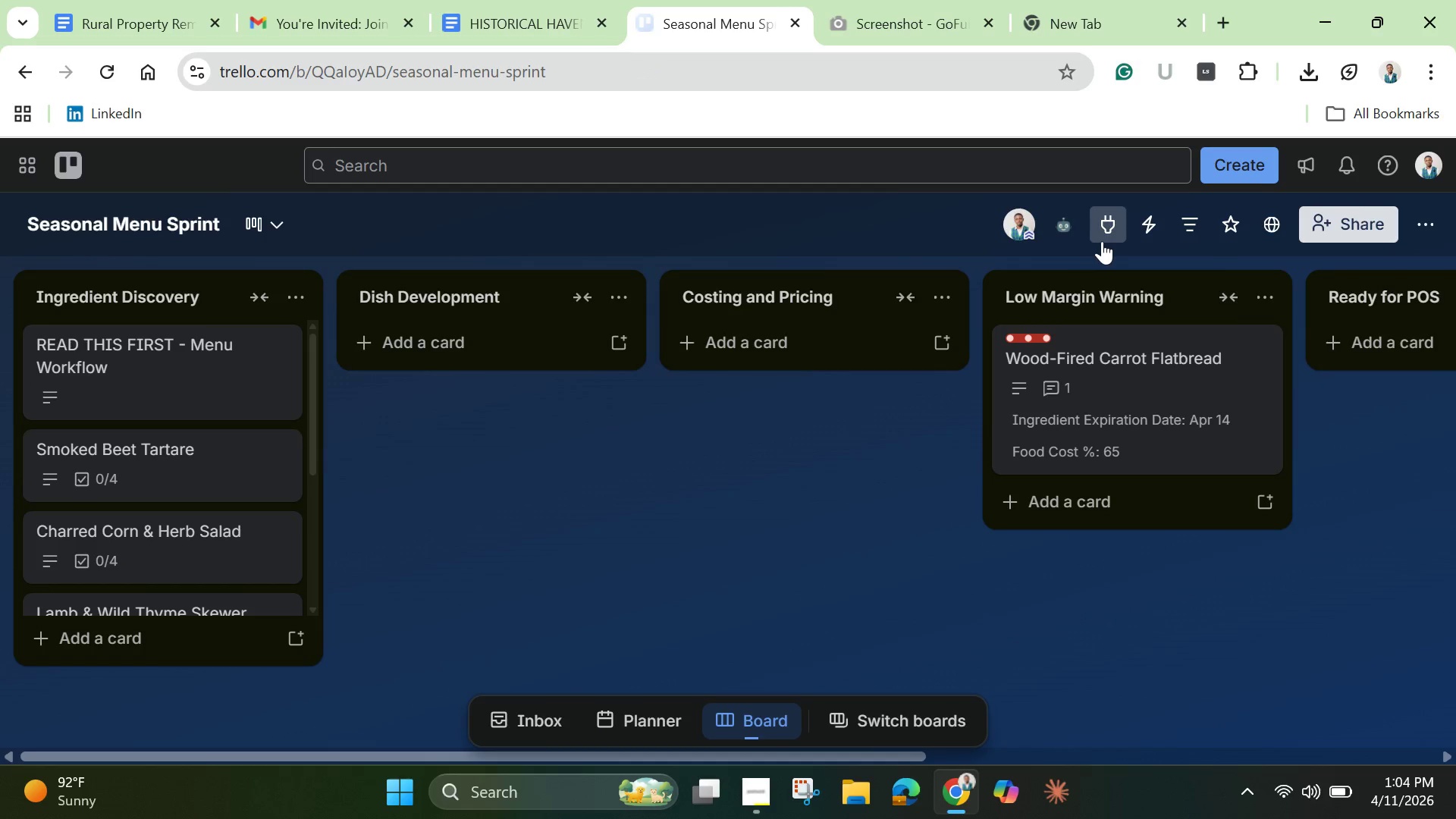 
left_click([1108, 232])
 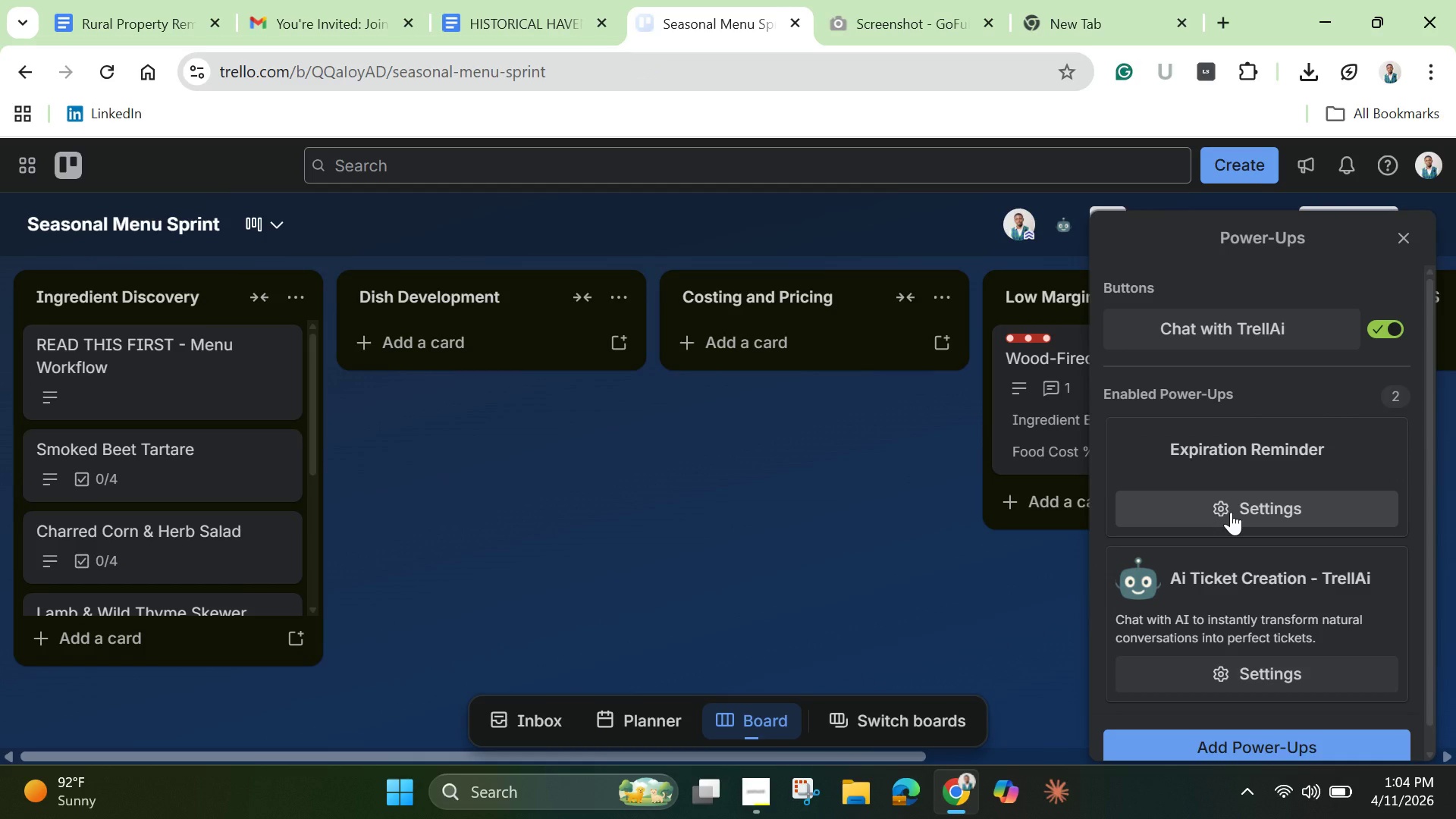 
scroll: coordinate [1228, 527], scroll_direction: down, amount: 2.0
 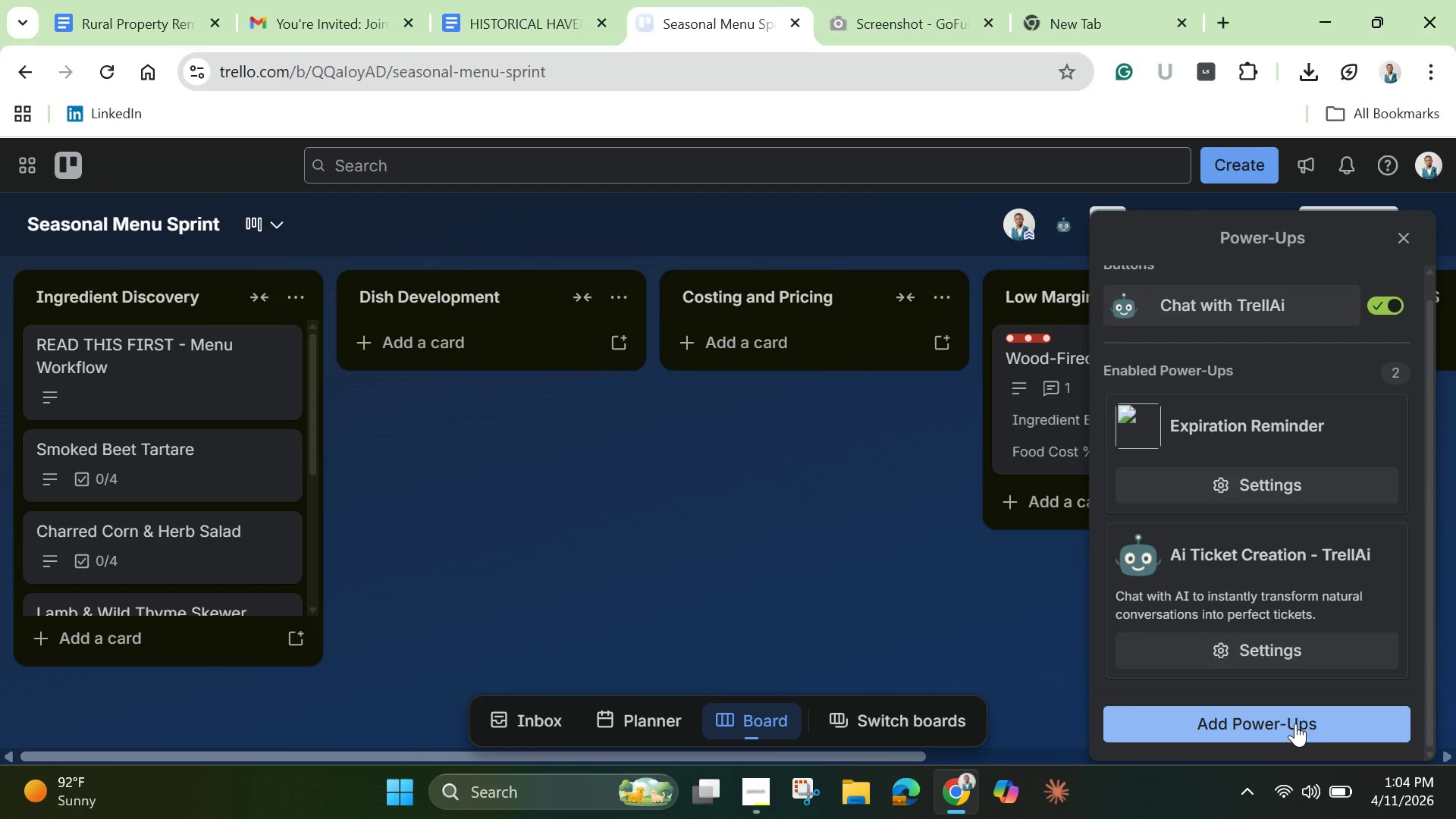 
left_click([1294, 723])
 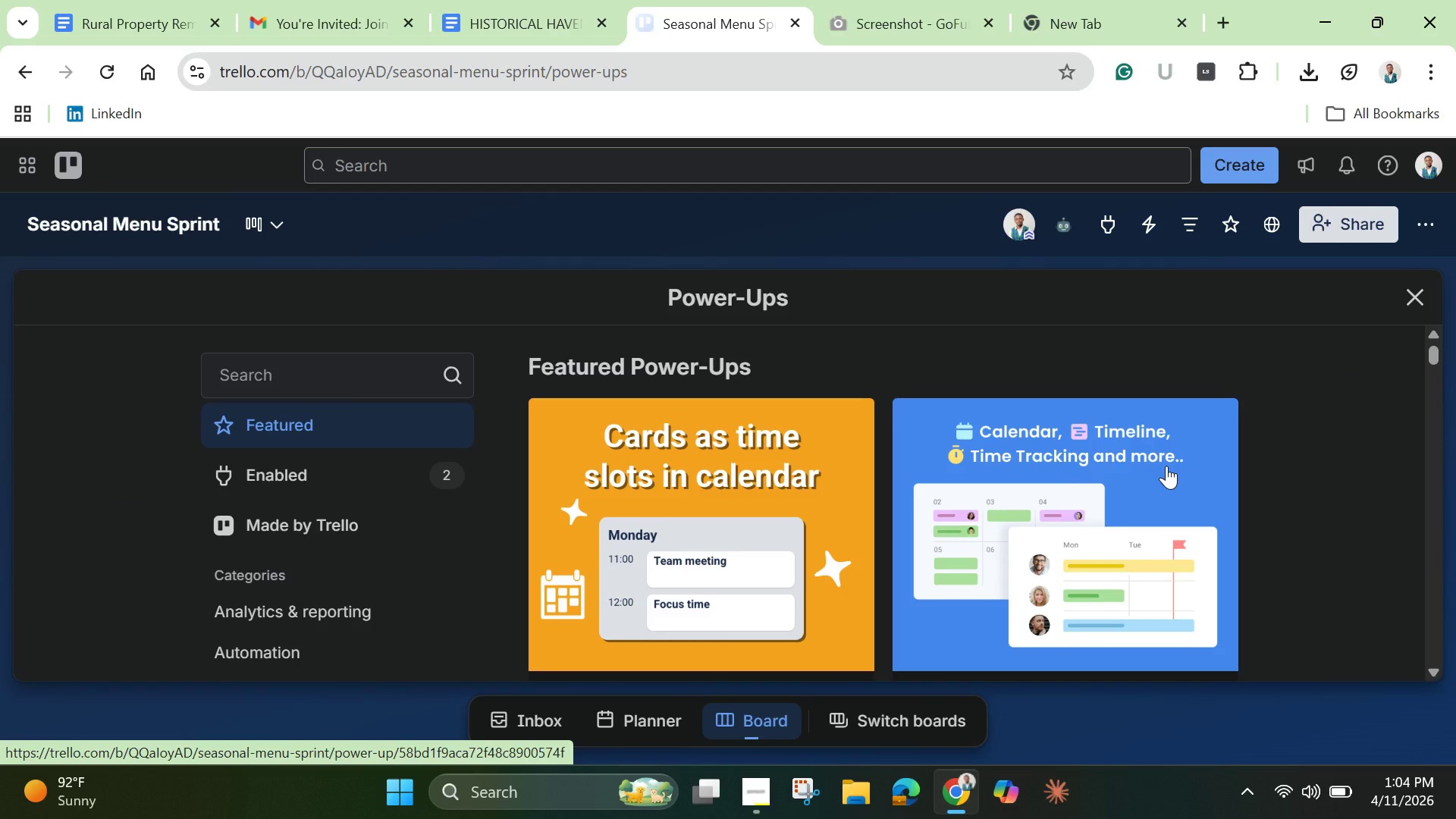 
wait(7.42)
 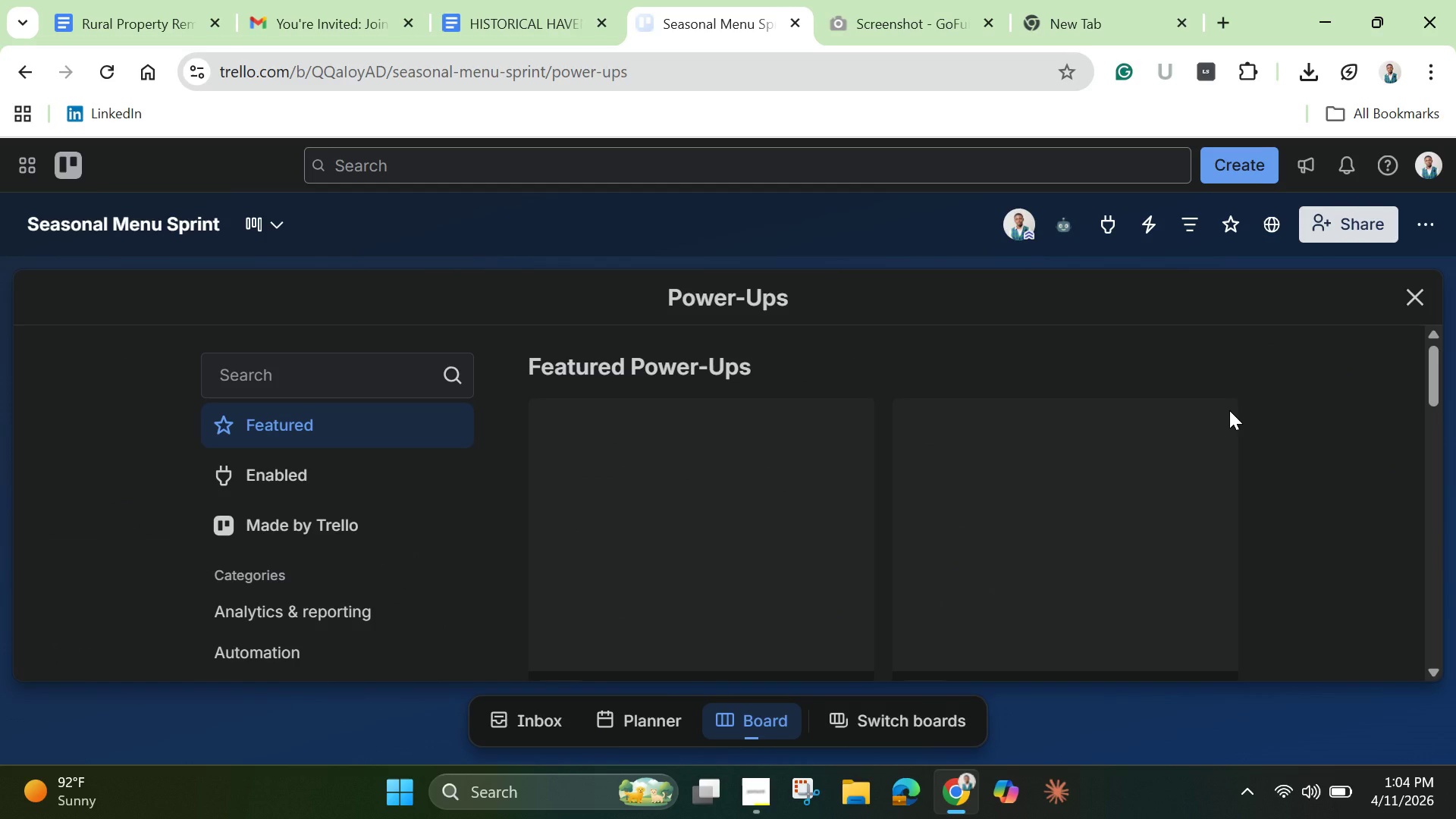 
scroll: coordinate [1162, 474], scroll_direction: down, amount: 6.0
 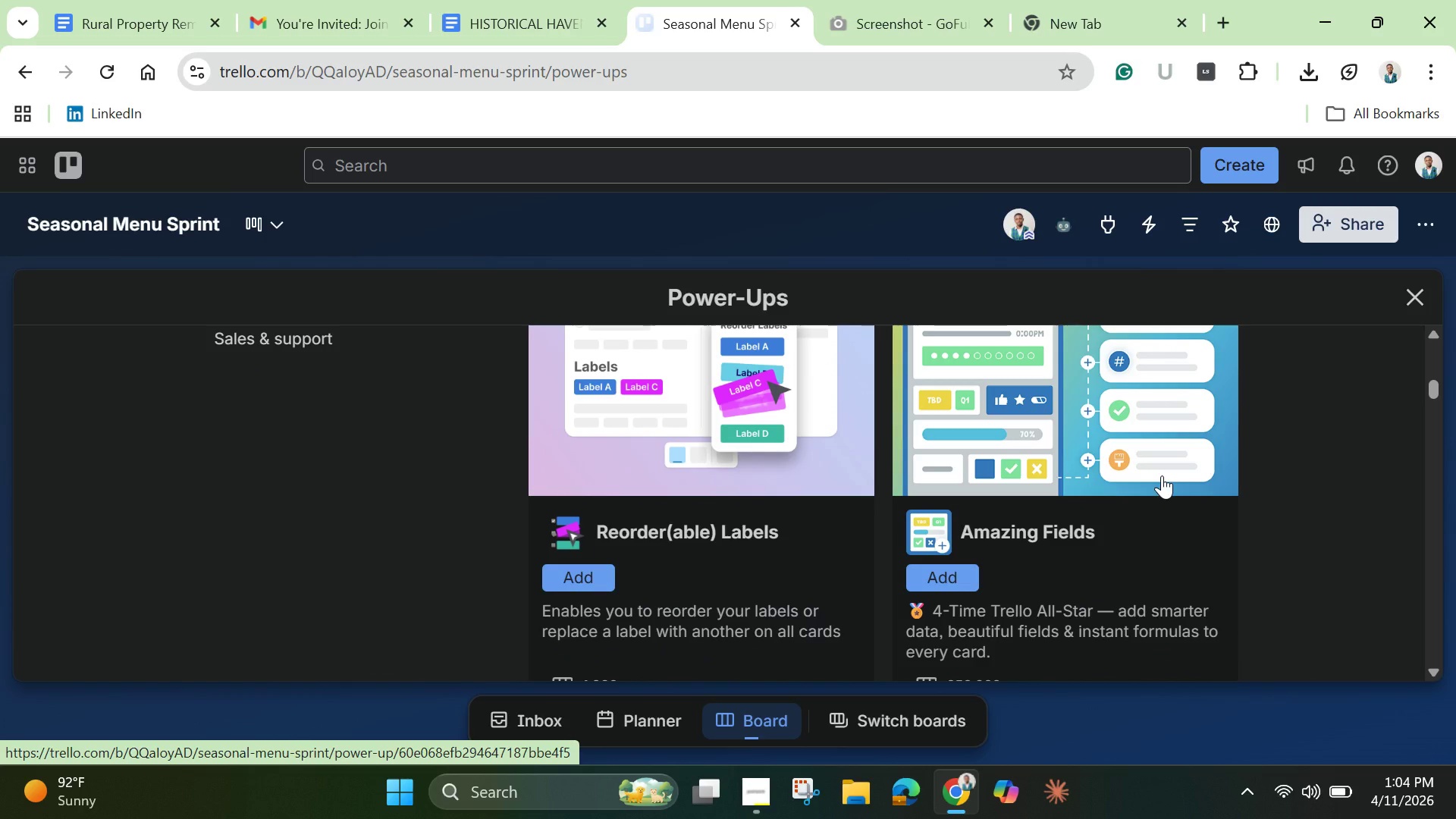 
scroll: coordinate [1162, 475], scroll_direction: up, amount: 4.0
 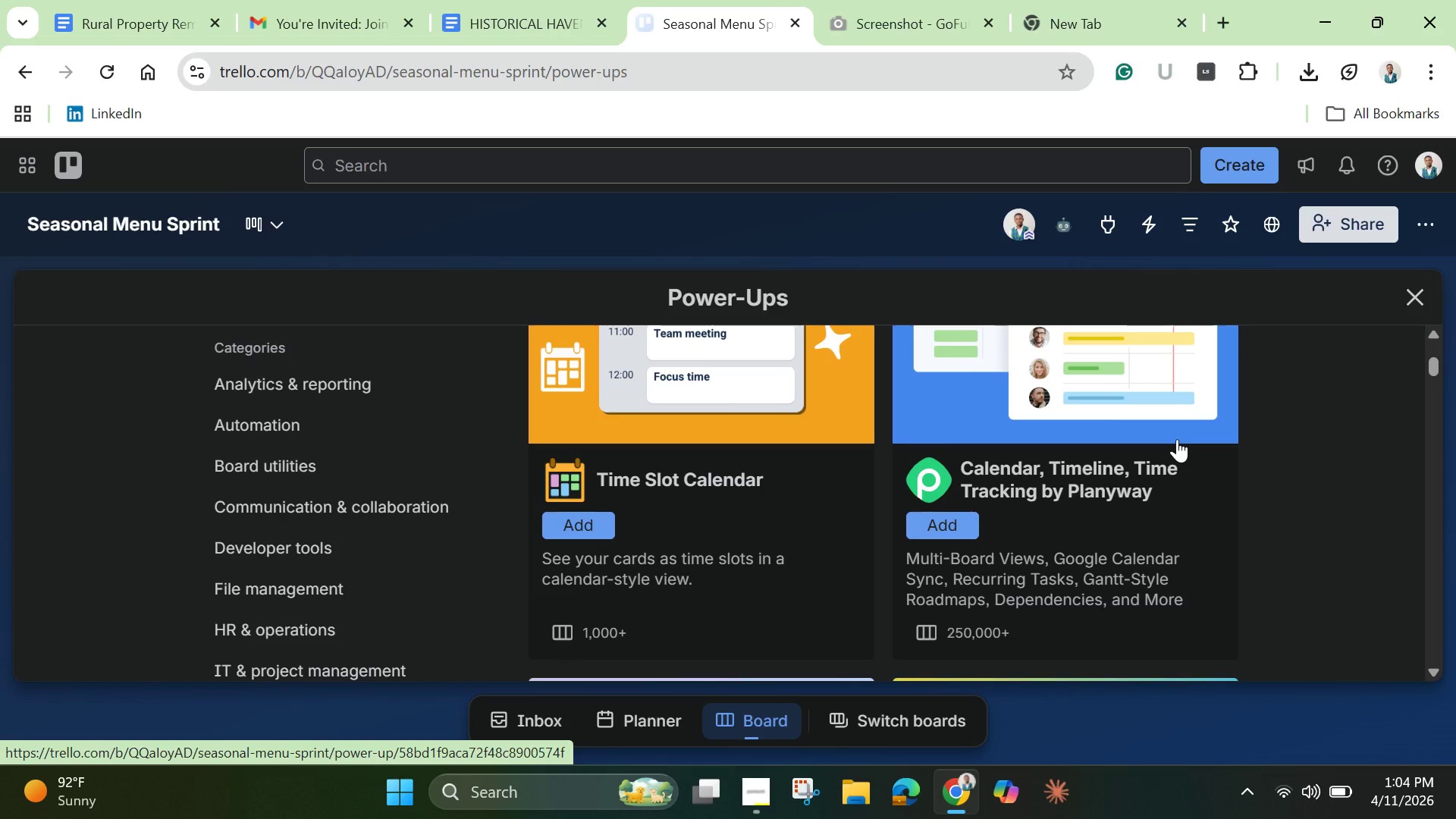 
scroll: coordinate [1066, 607], scroll_direction: down, amount: 5.0
 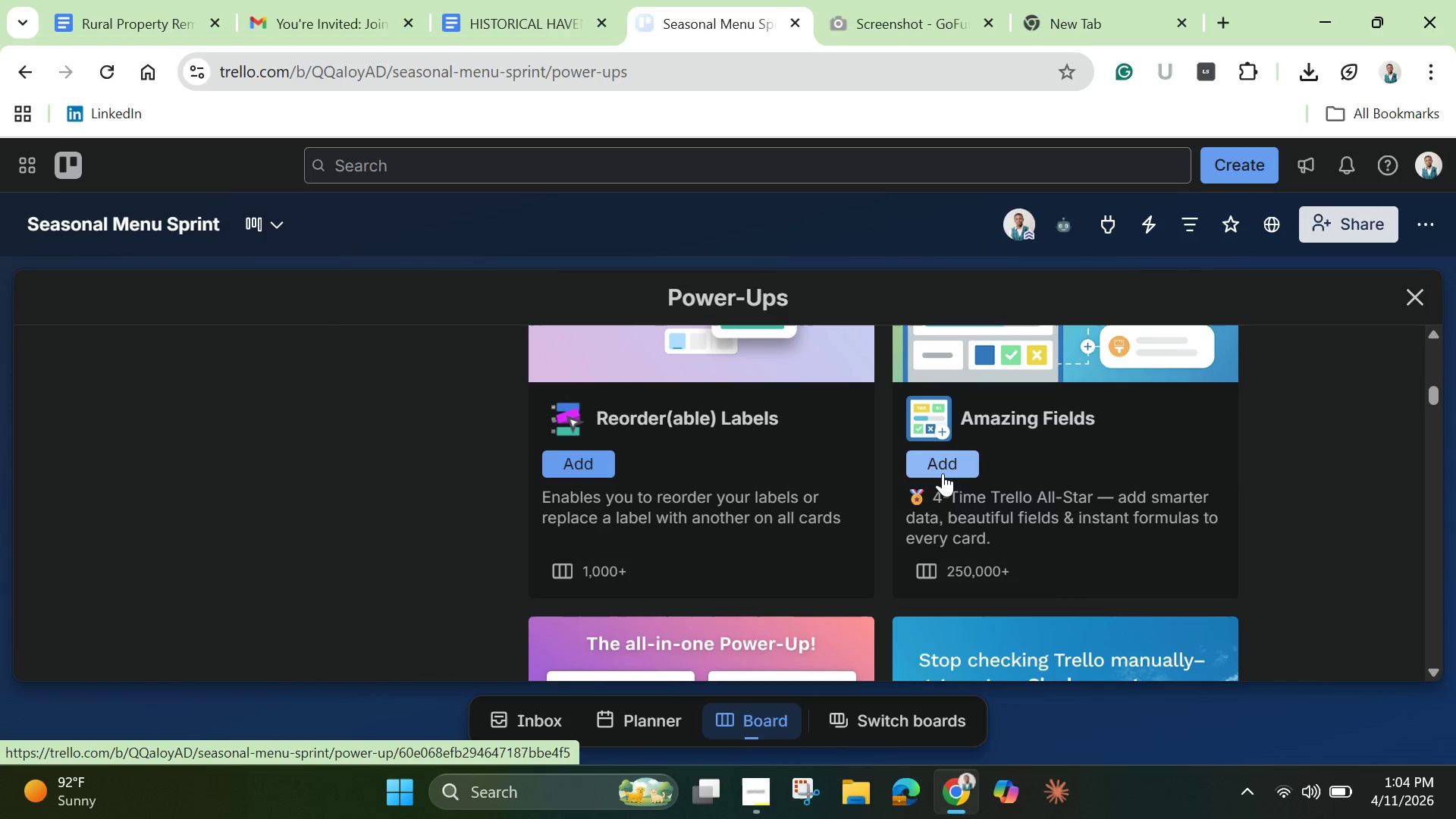 
left_click([943, 473])
 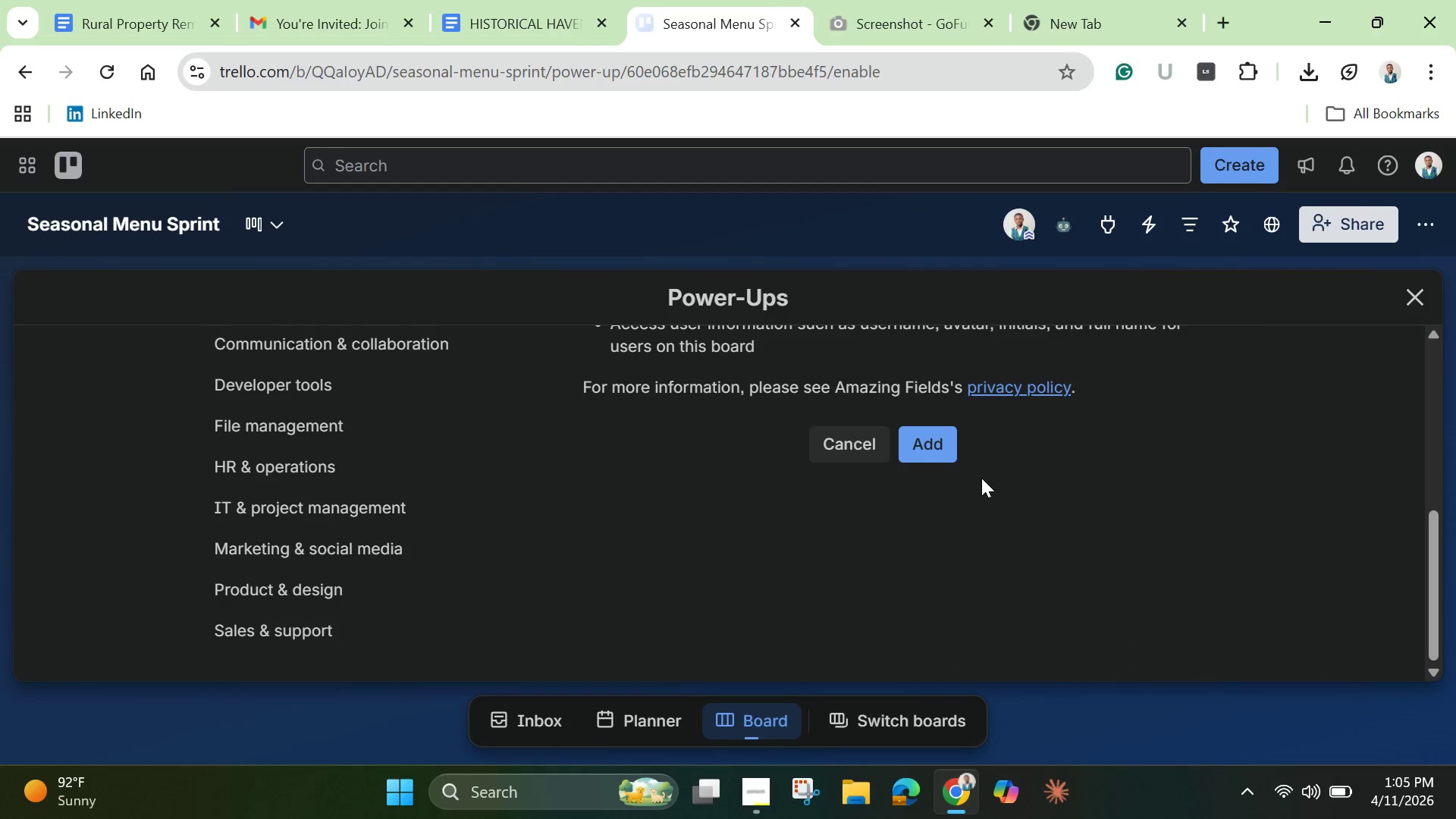 
left_click([943, 452])
 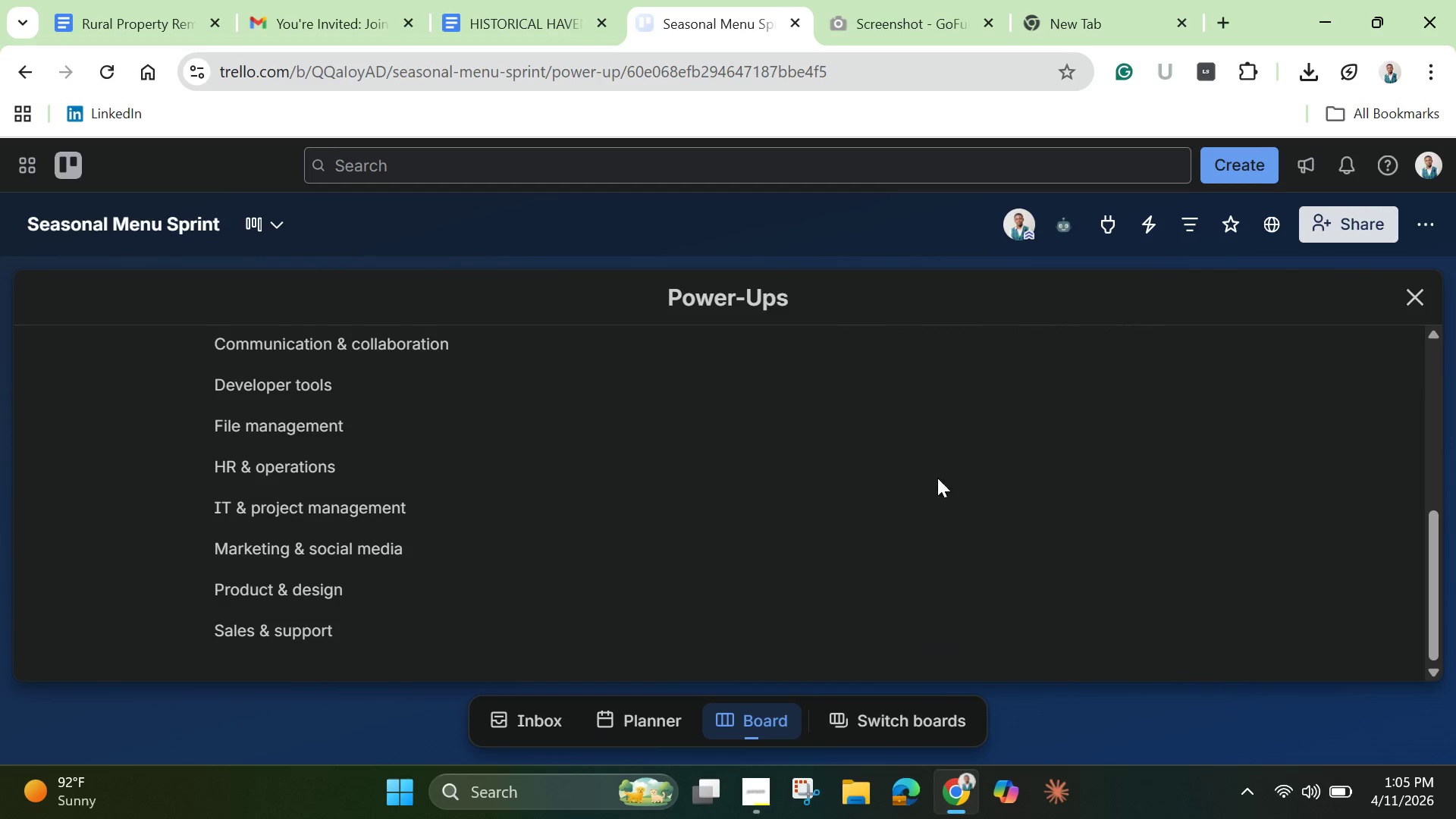 
scroll: coordinate [633, 394], scroll_direction: up, amount: 7.0
 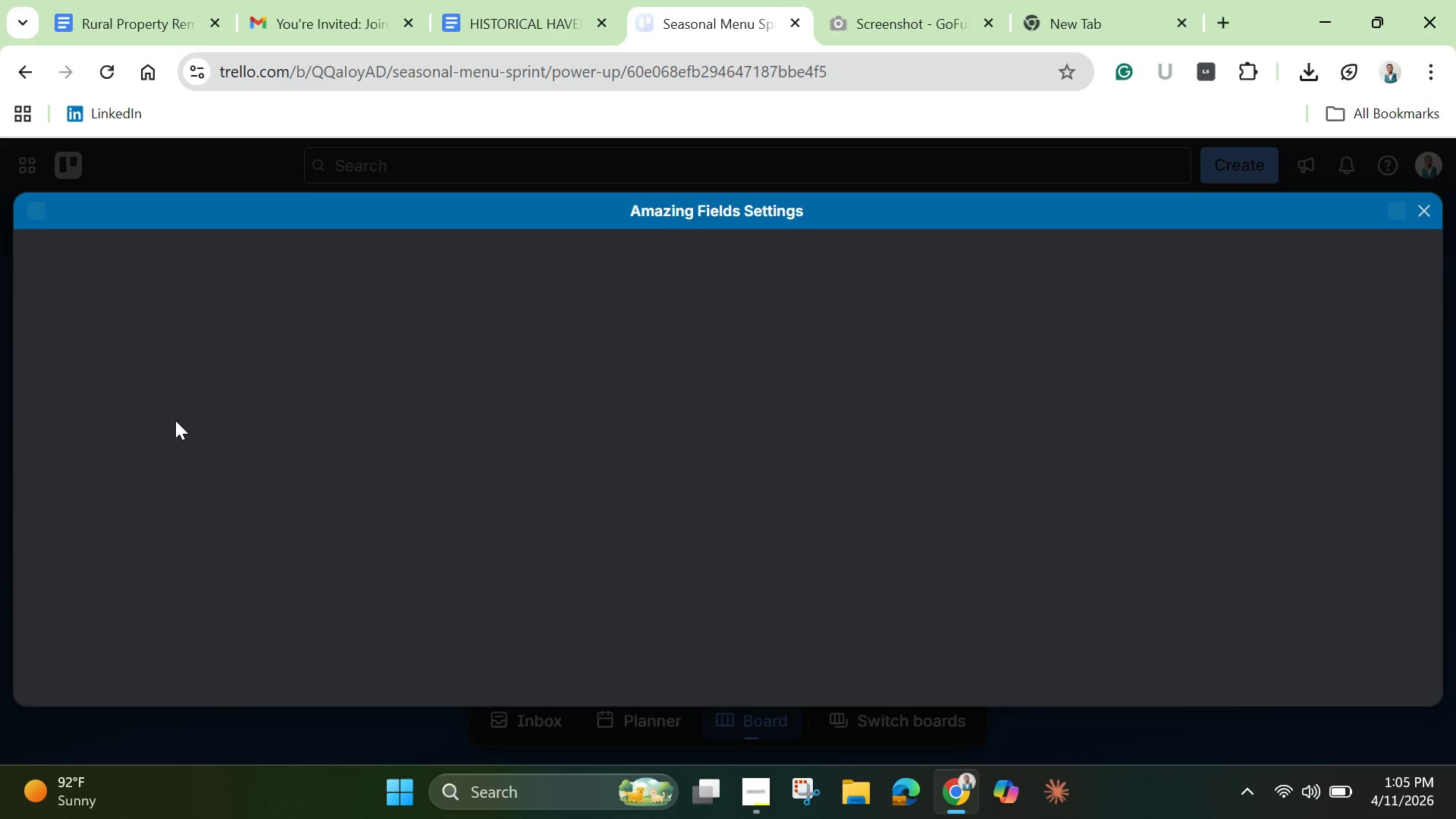 
wait(9.13)
 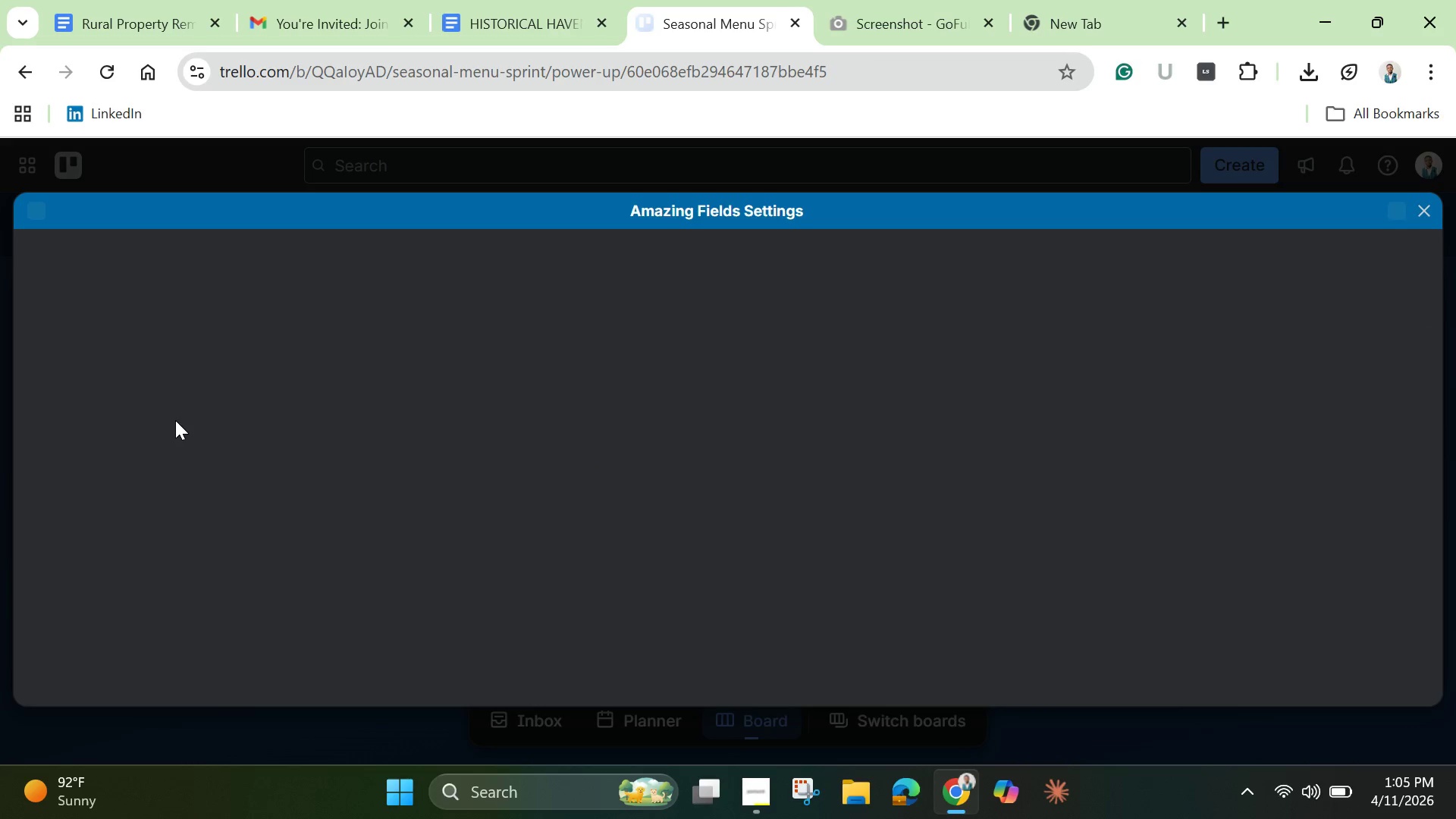 
left_click([861, 599])
 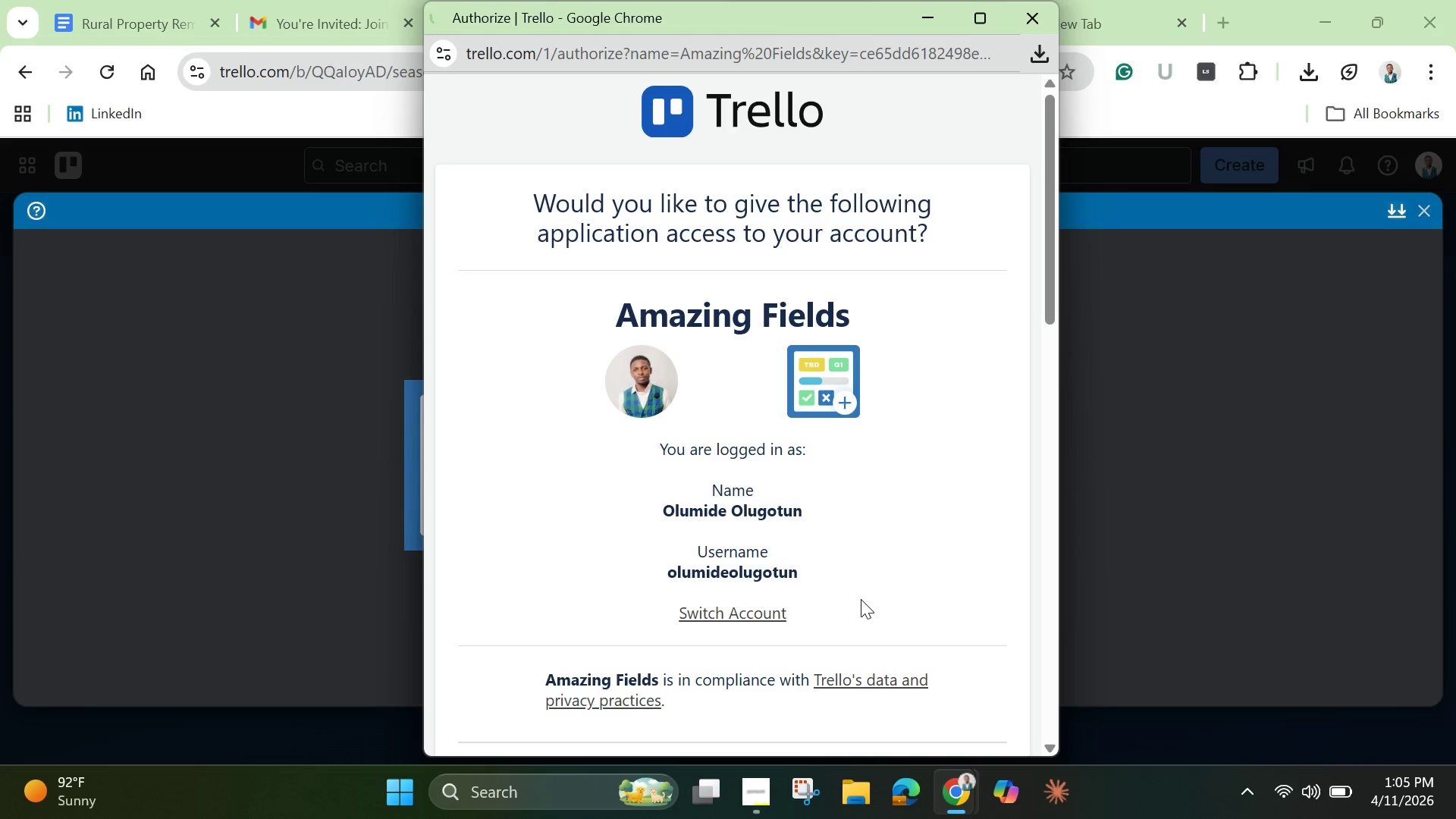 
scroll: coordinate [859, 576], scroll_direction: down, amount: 15.0
 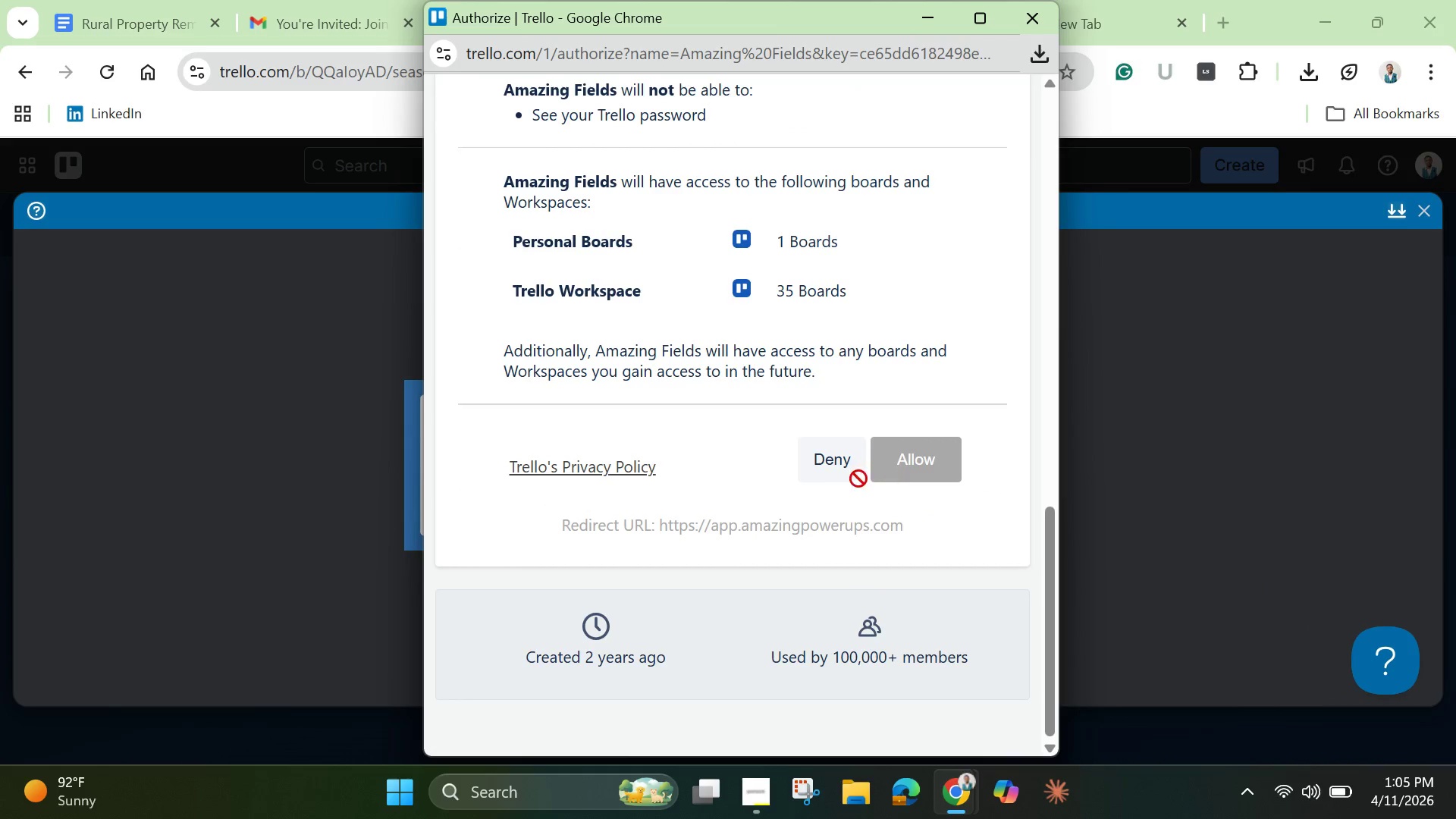 
scroll: coordinate [827, 476], scroll_direction: up, amount: 3.0
 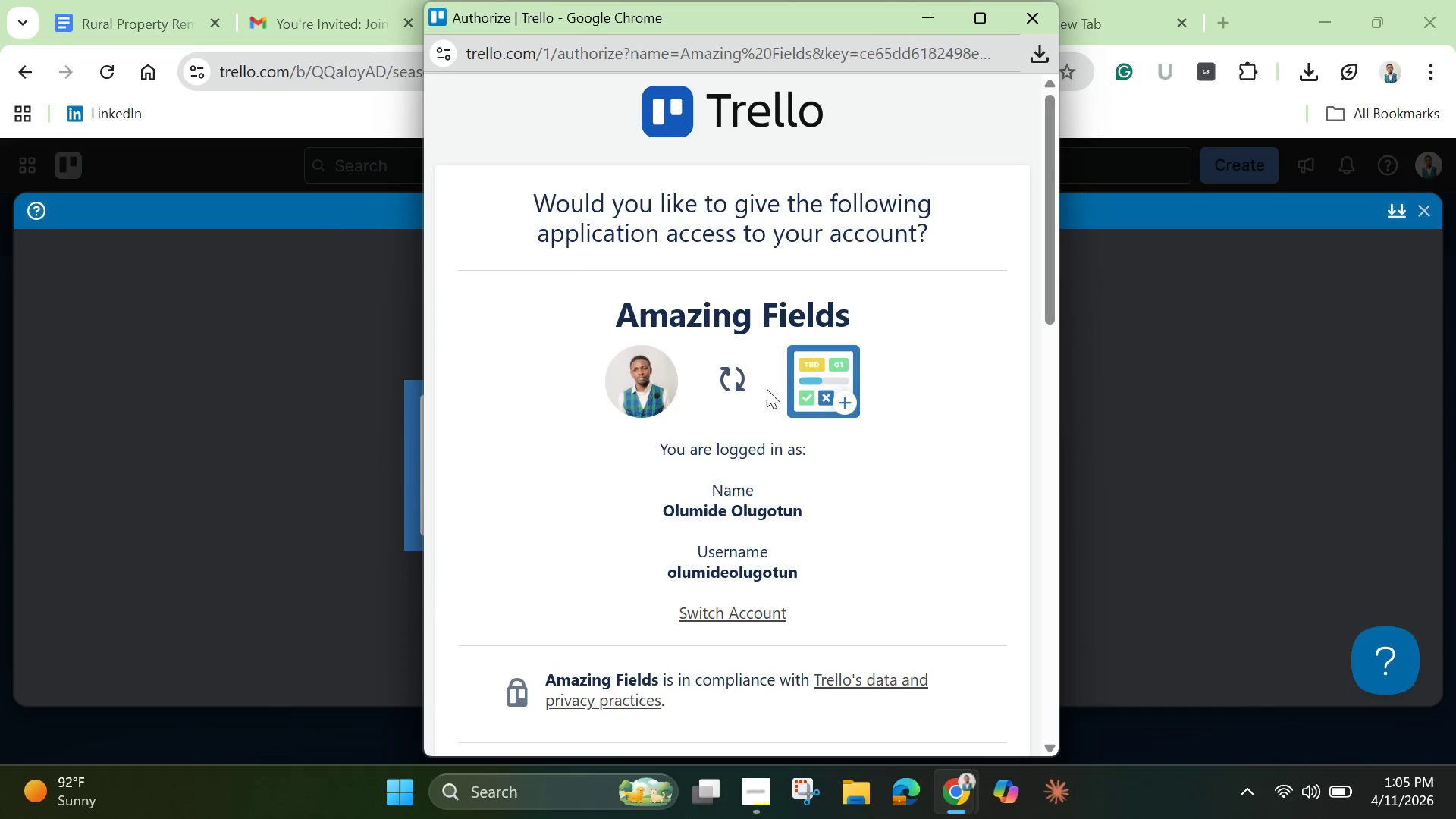 
left_click([716, 231])
 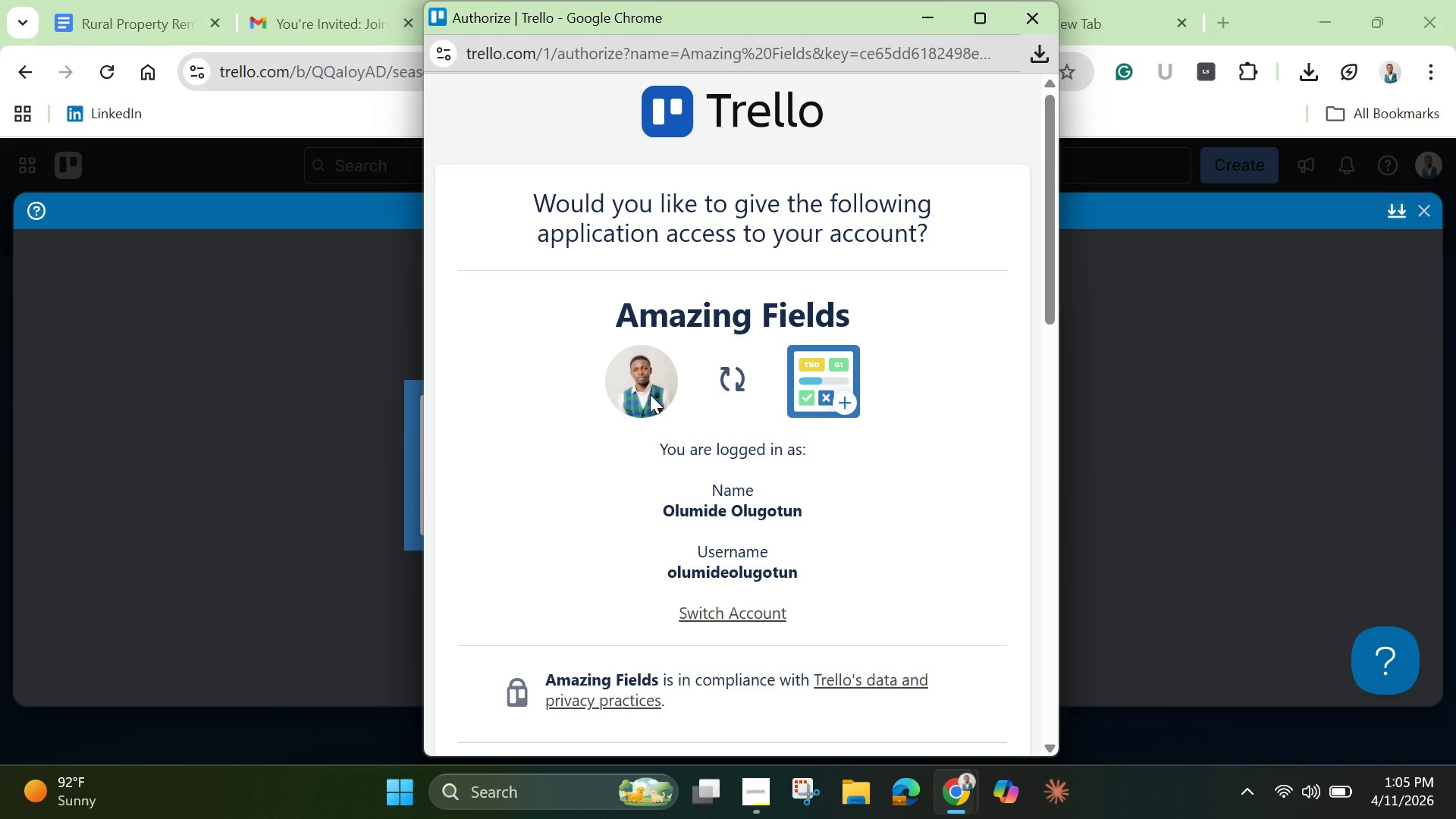 
left_click([644, 402])
 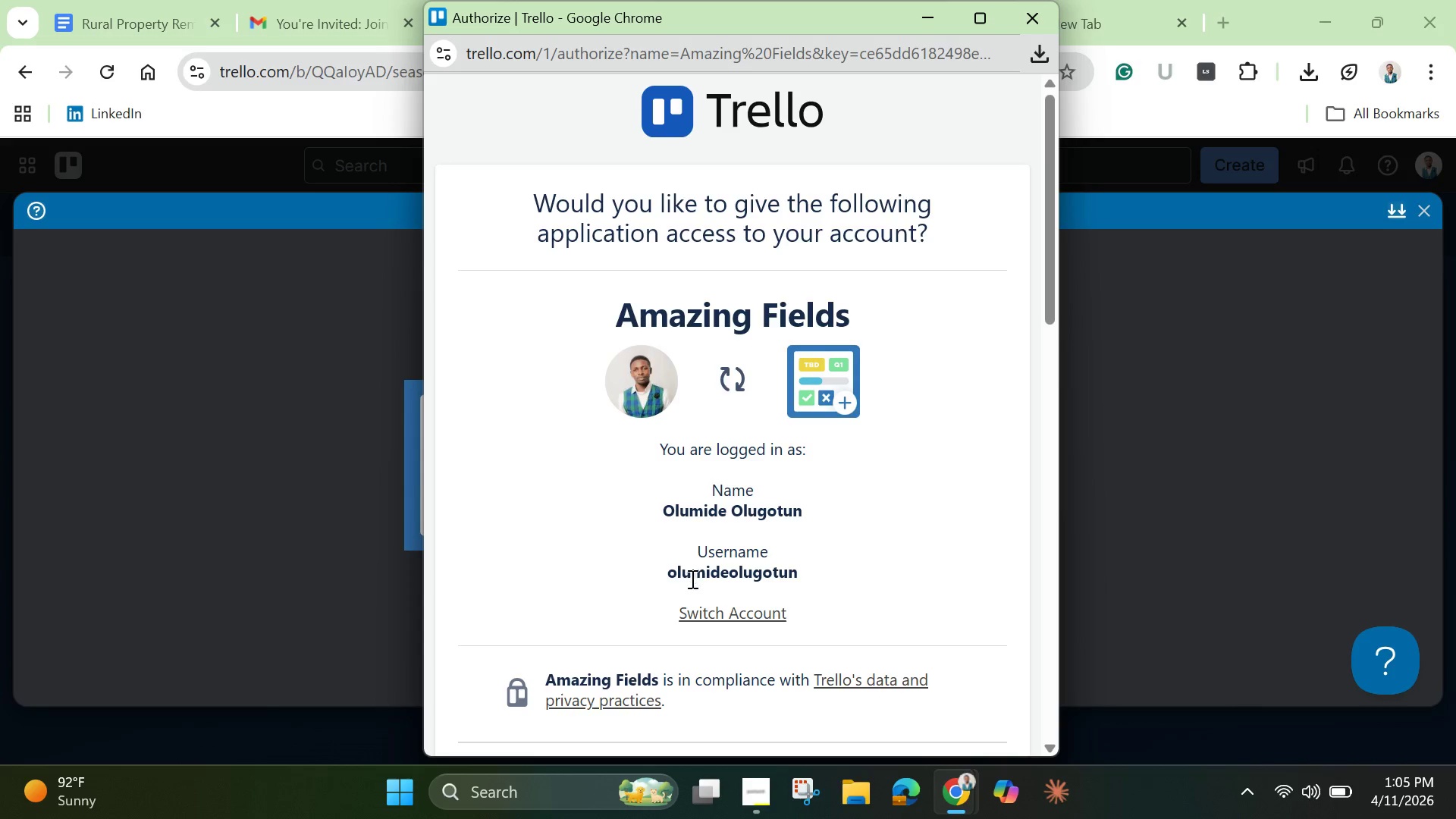 
scroll: coordinate [692, 594], scroll_direction: down, amount: 2.0
 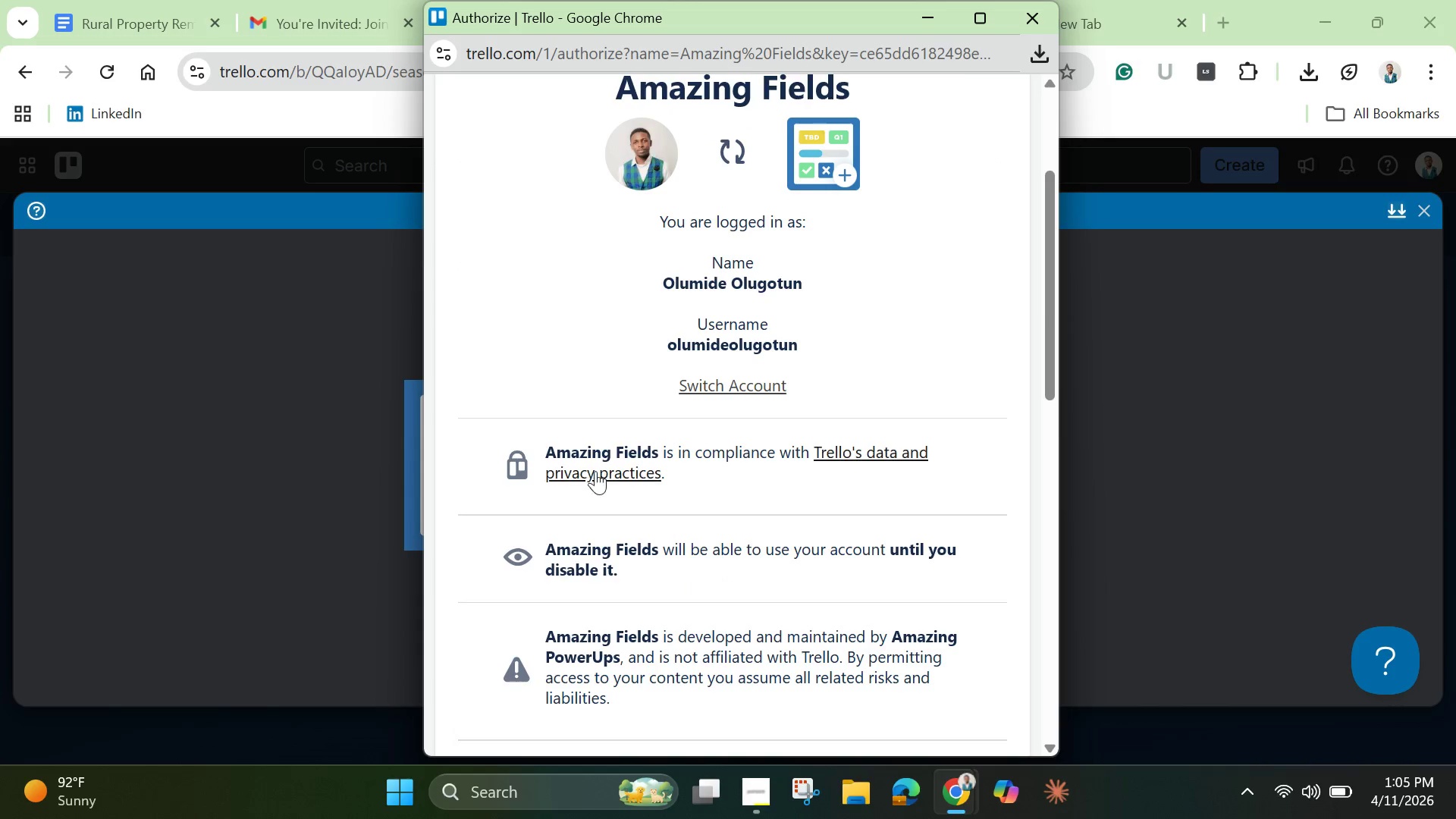 
left_click([582, 457])
 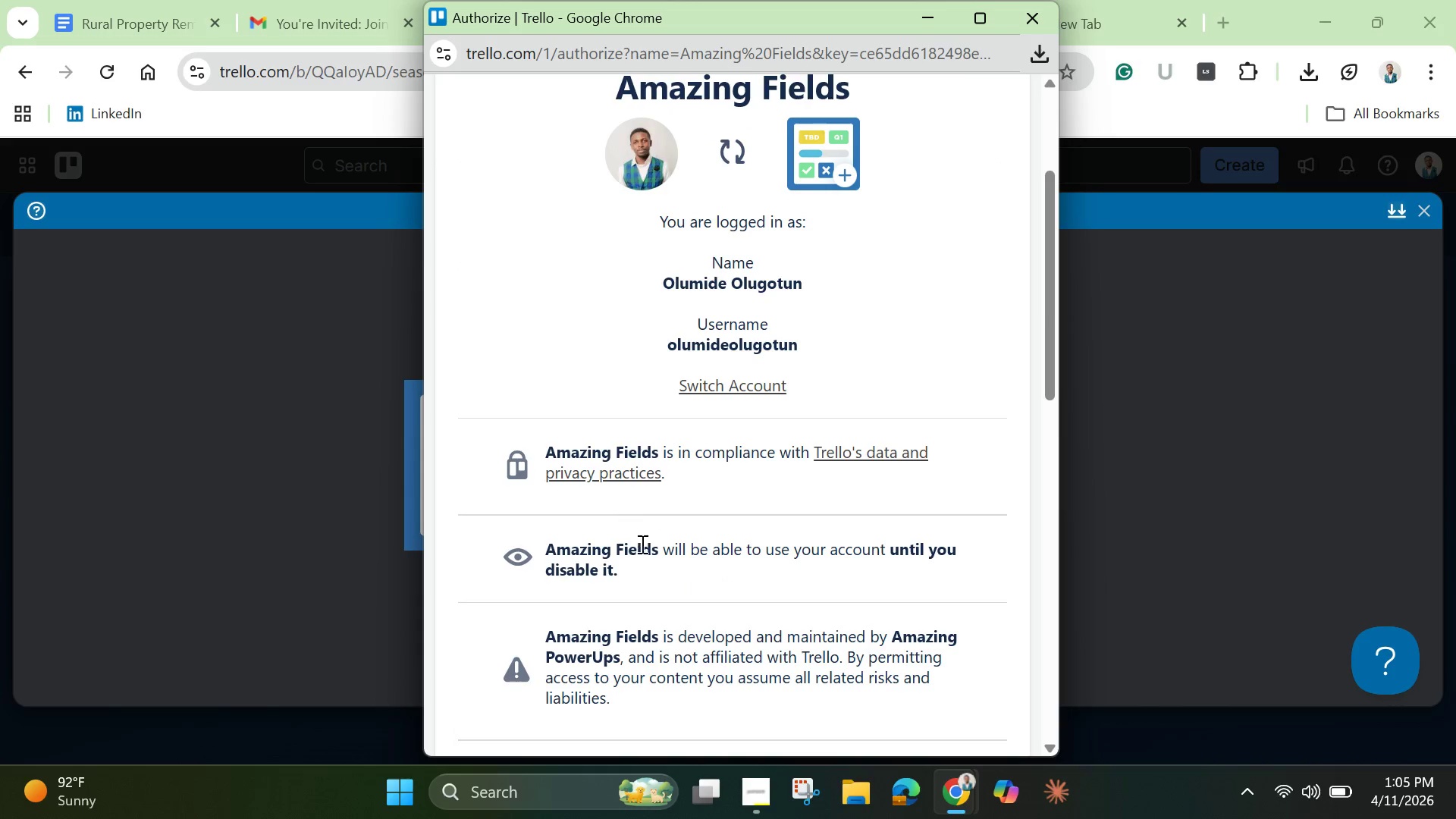 
scroll: coordinate [643, 557], scroll_direction: down, amount: 2.0
 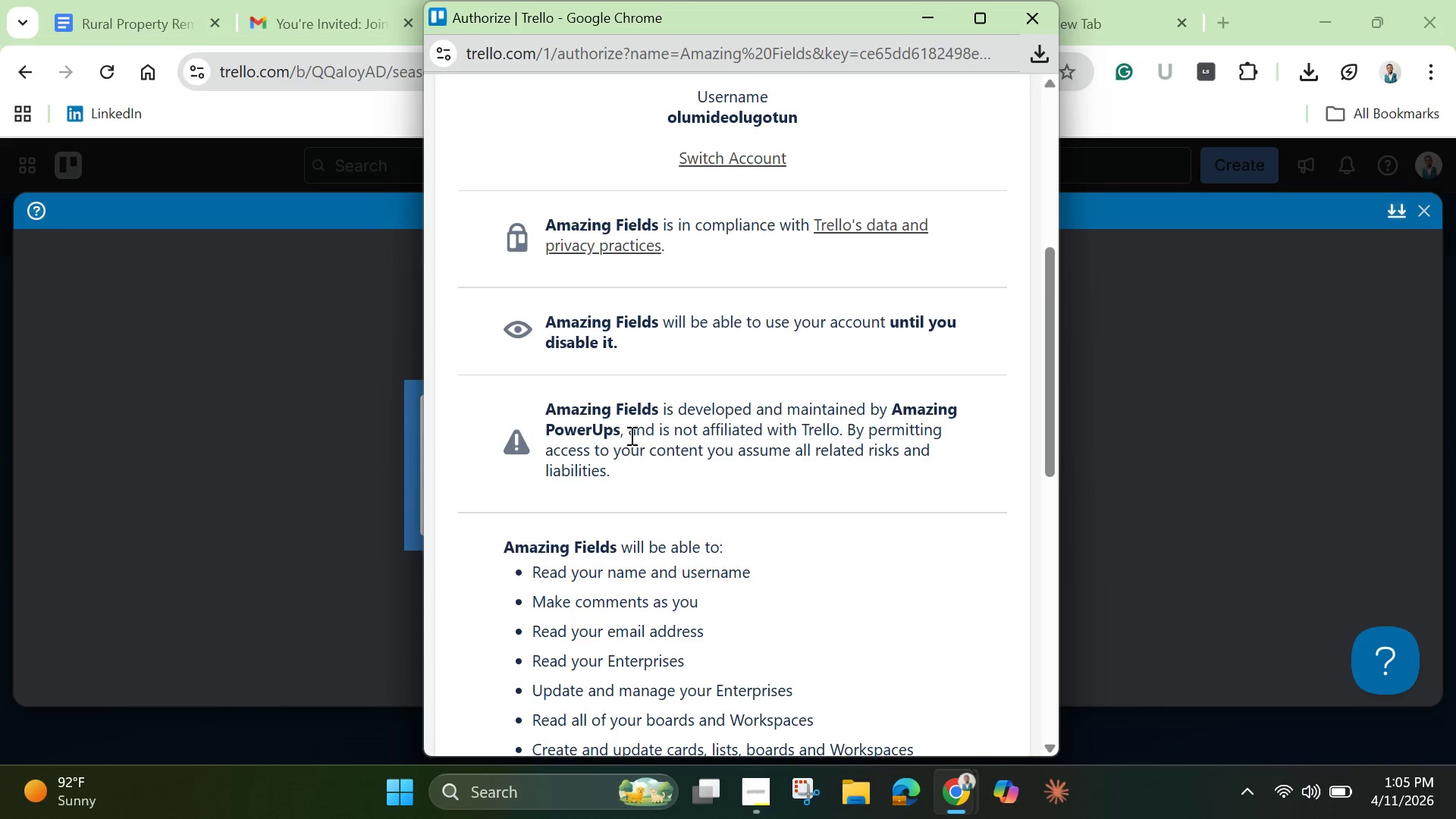 
left_click([629, 429])
 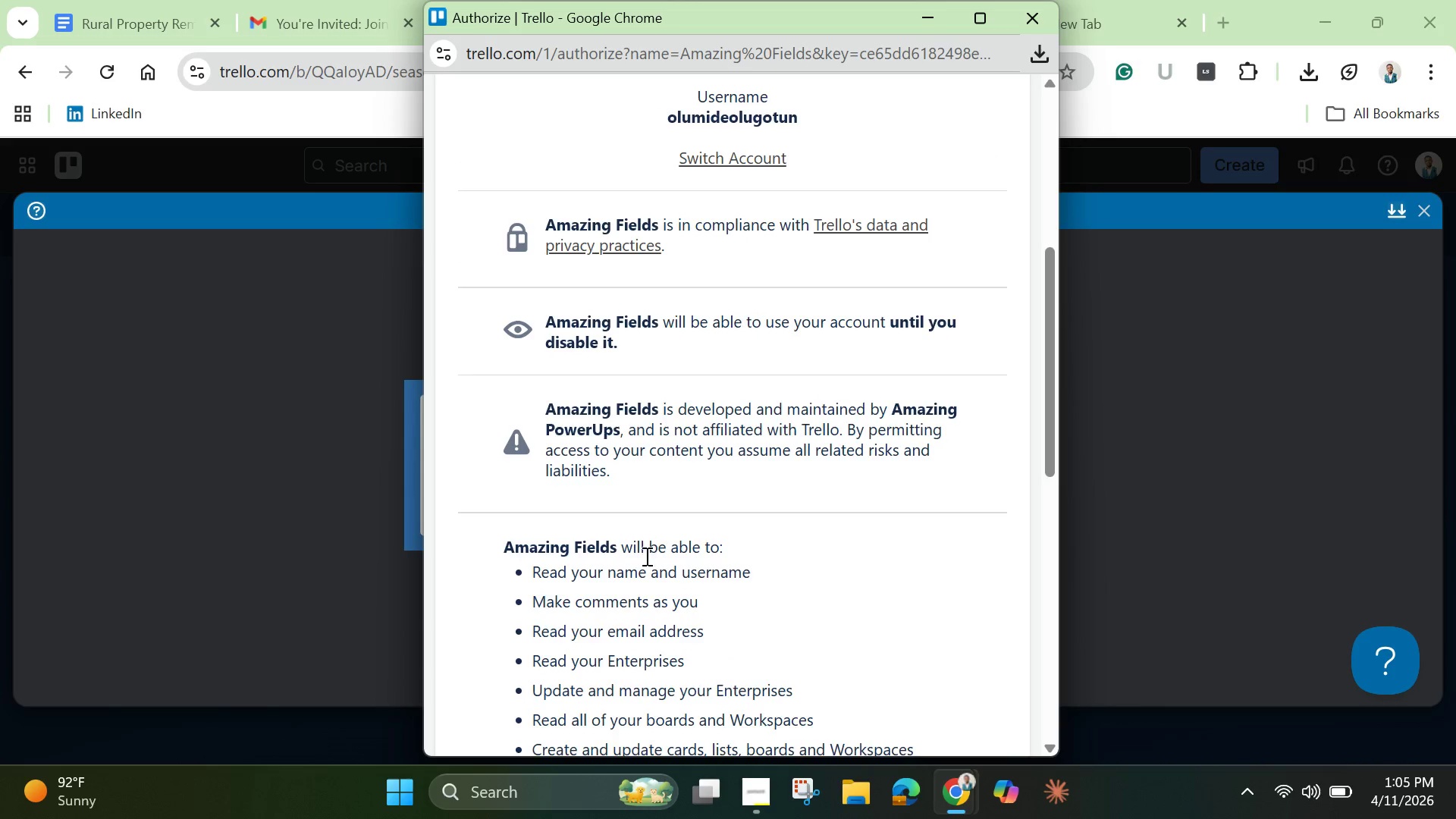 
scroll: coordinate [651, 531], scroll_direction: down, amount: 6.0
 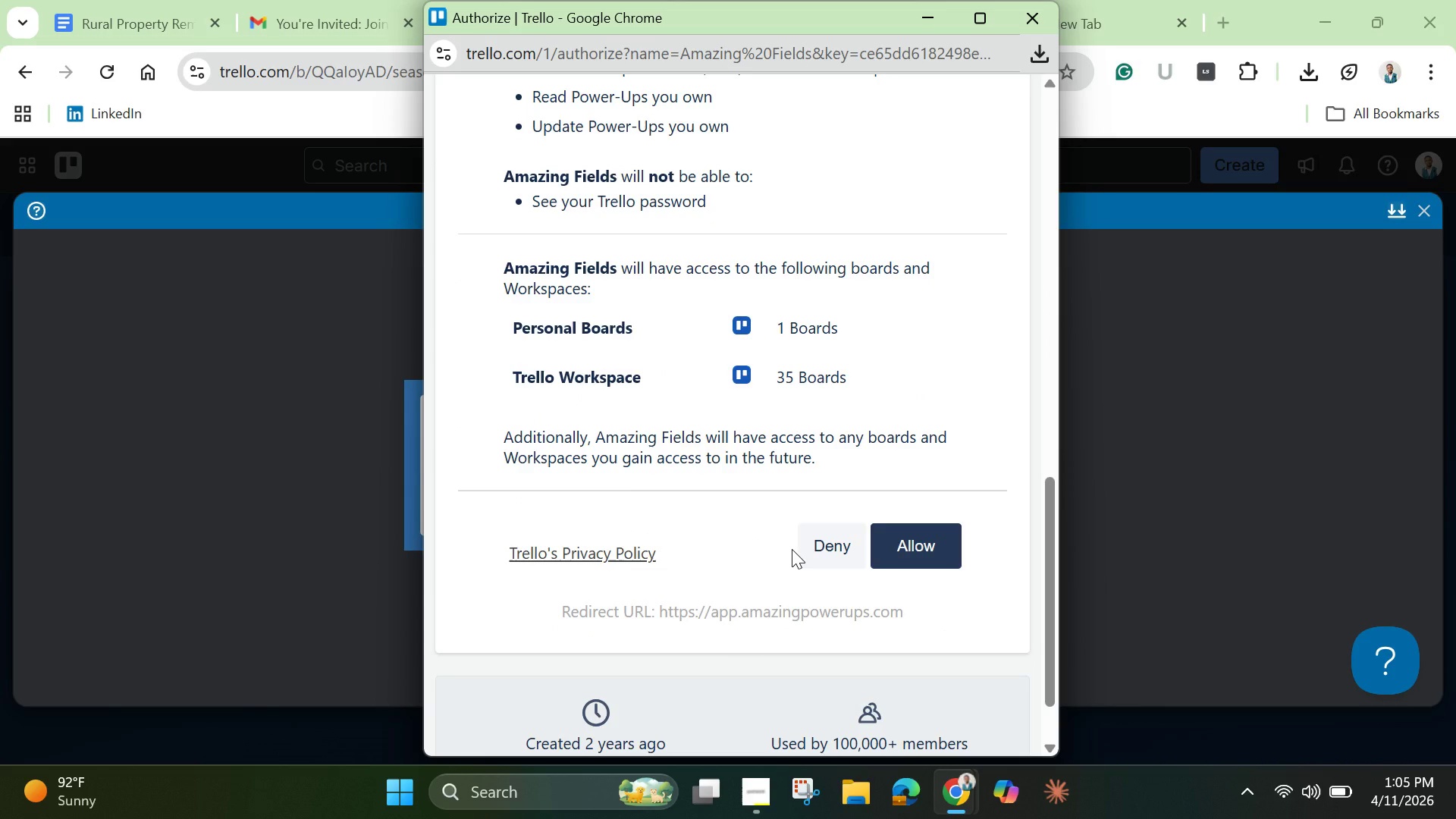 
left_click([792, 549])
 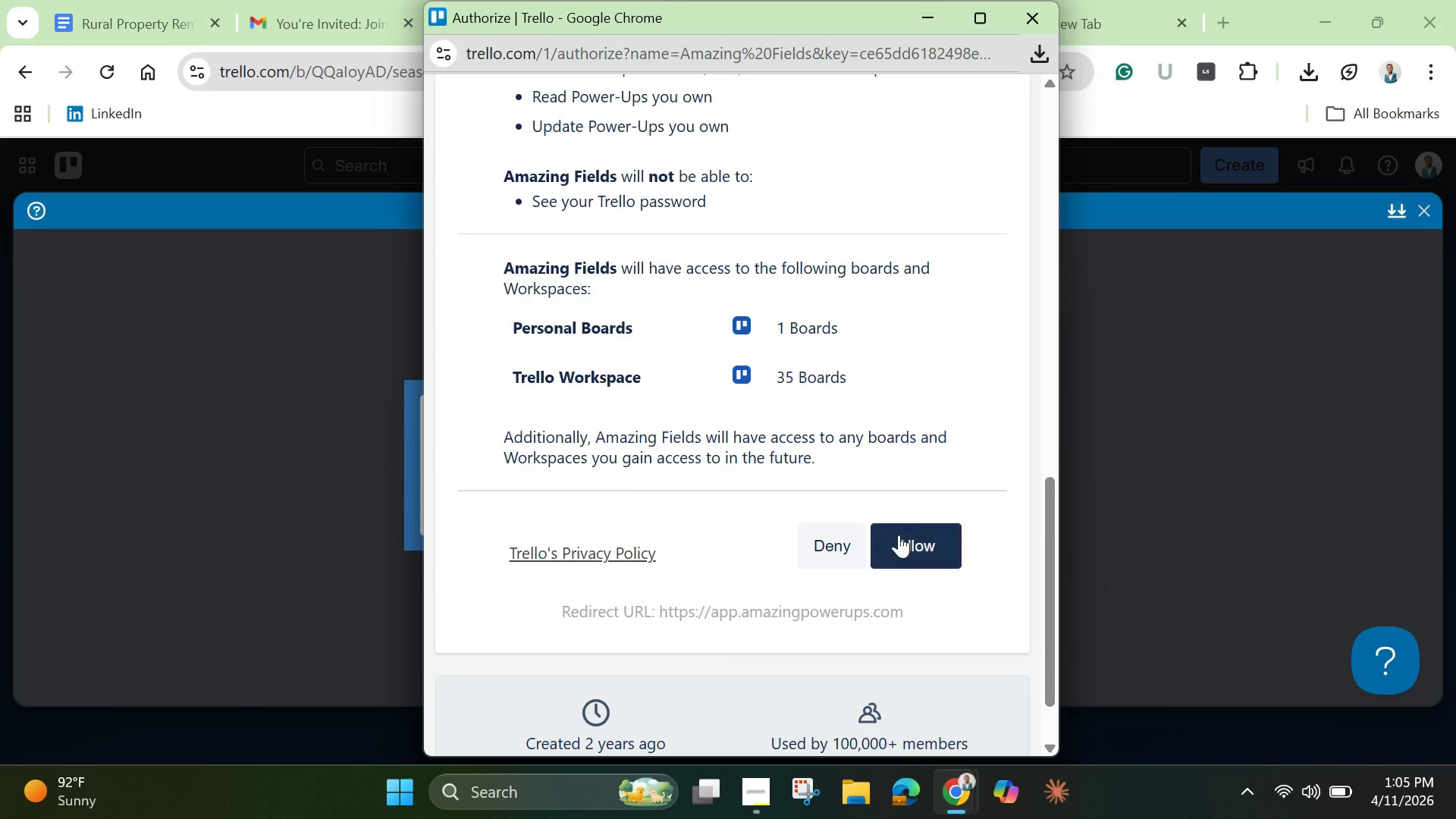 
left_click([916, 546])
 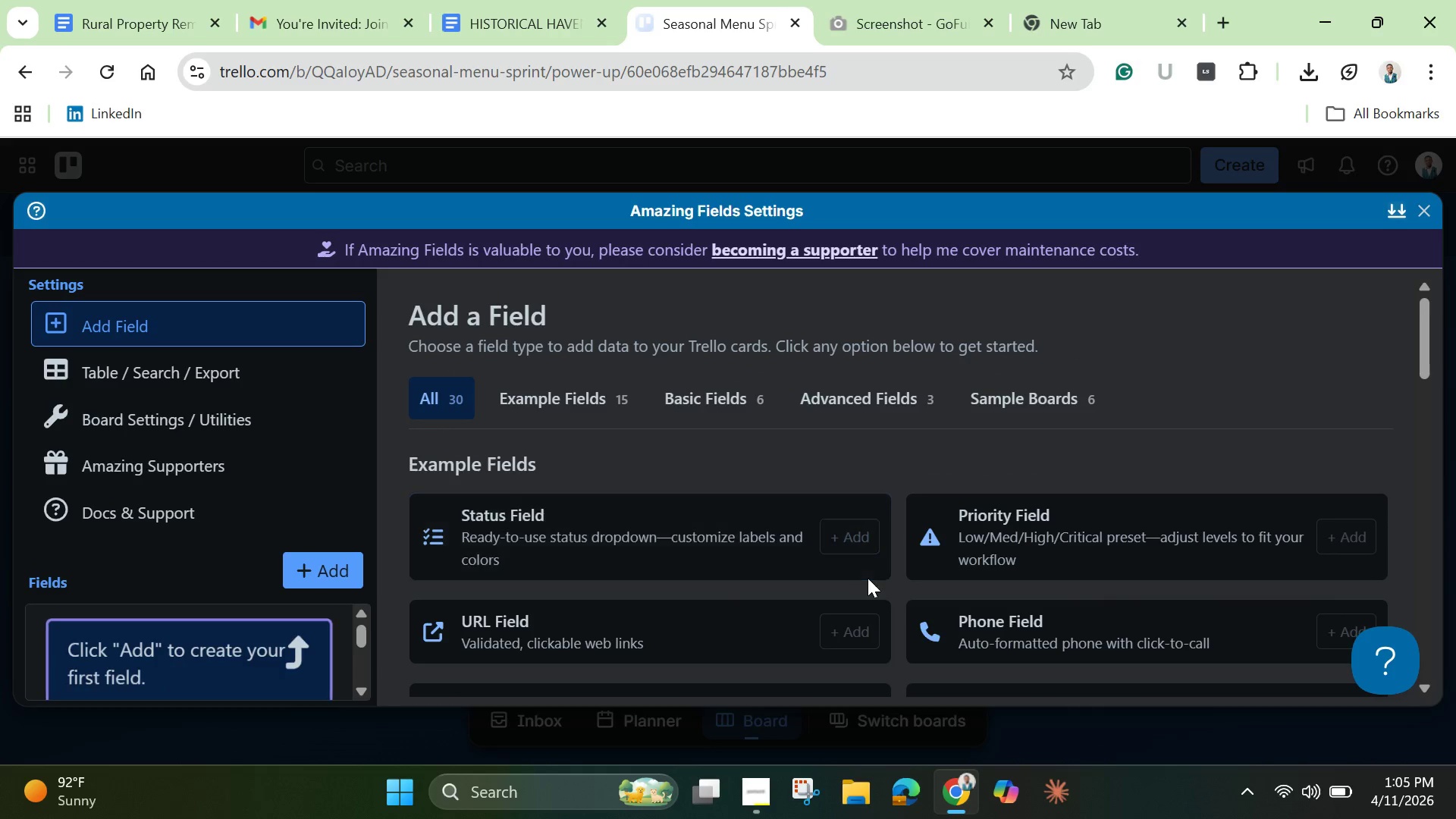 
wait(6.39)
 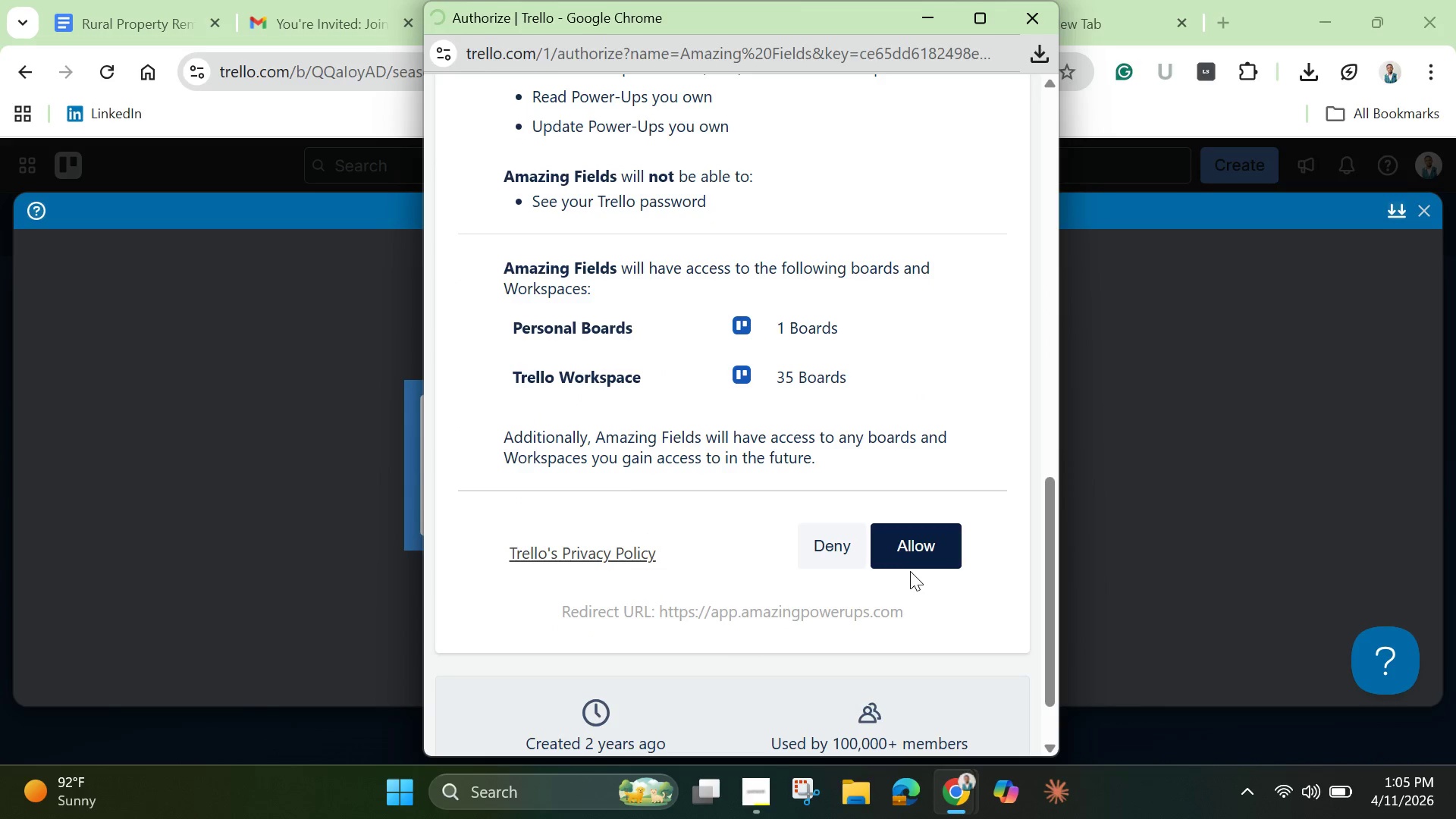 
scroll: coordinate [275, 620], scroll_direction: down, amount: 7.0
 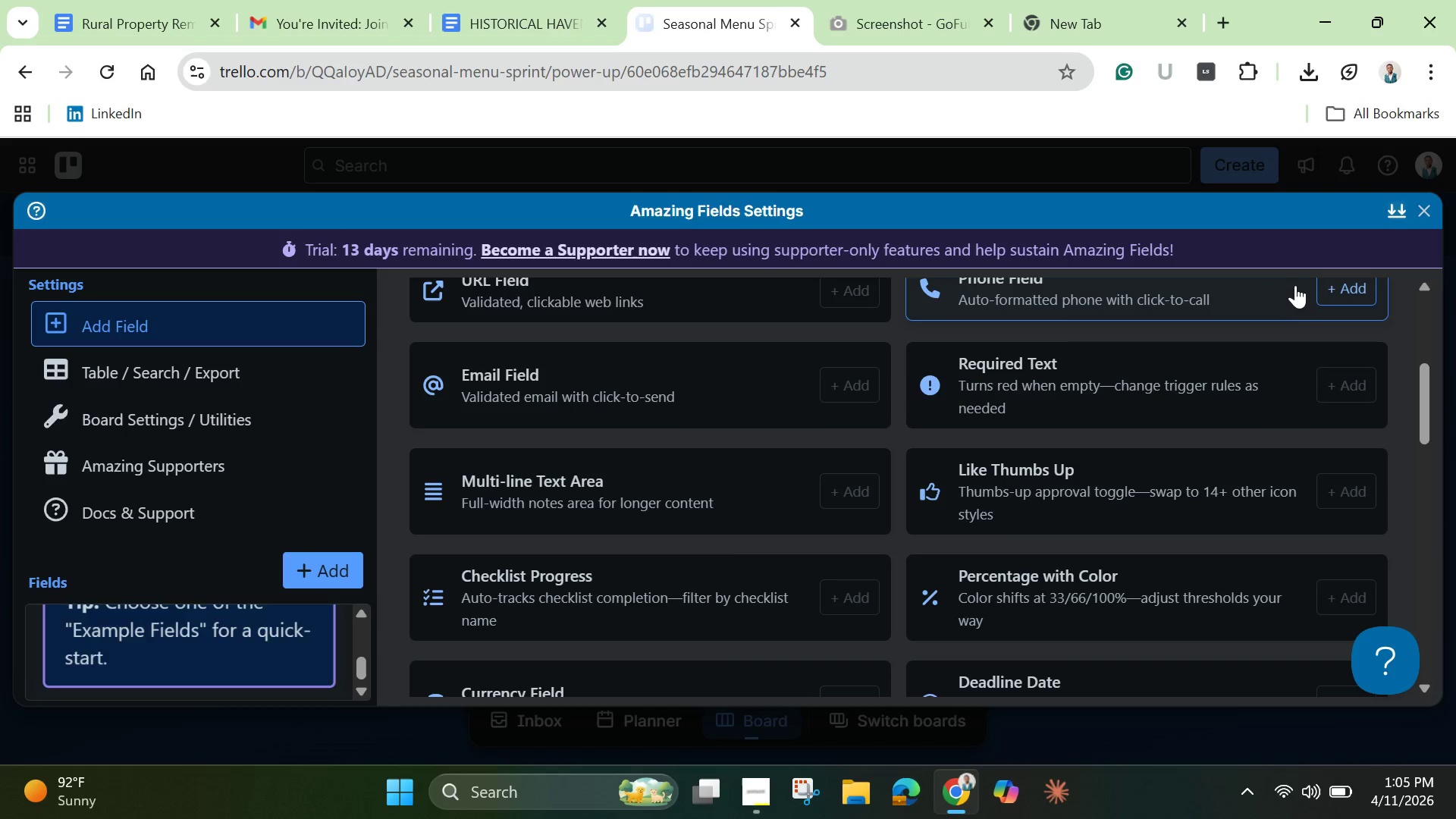 
left_click([1426, 215])
 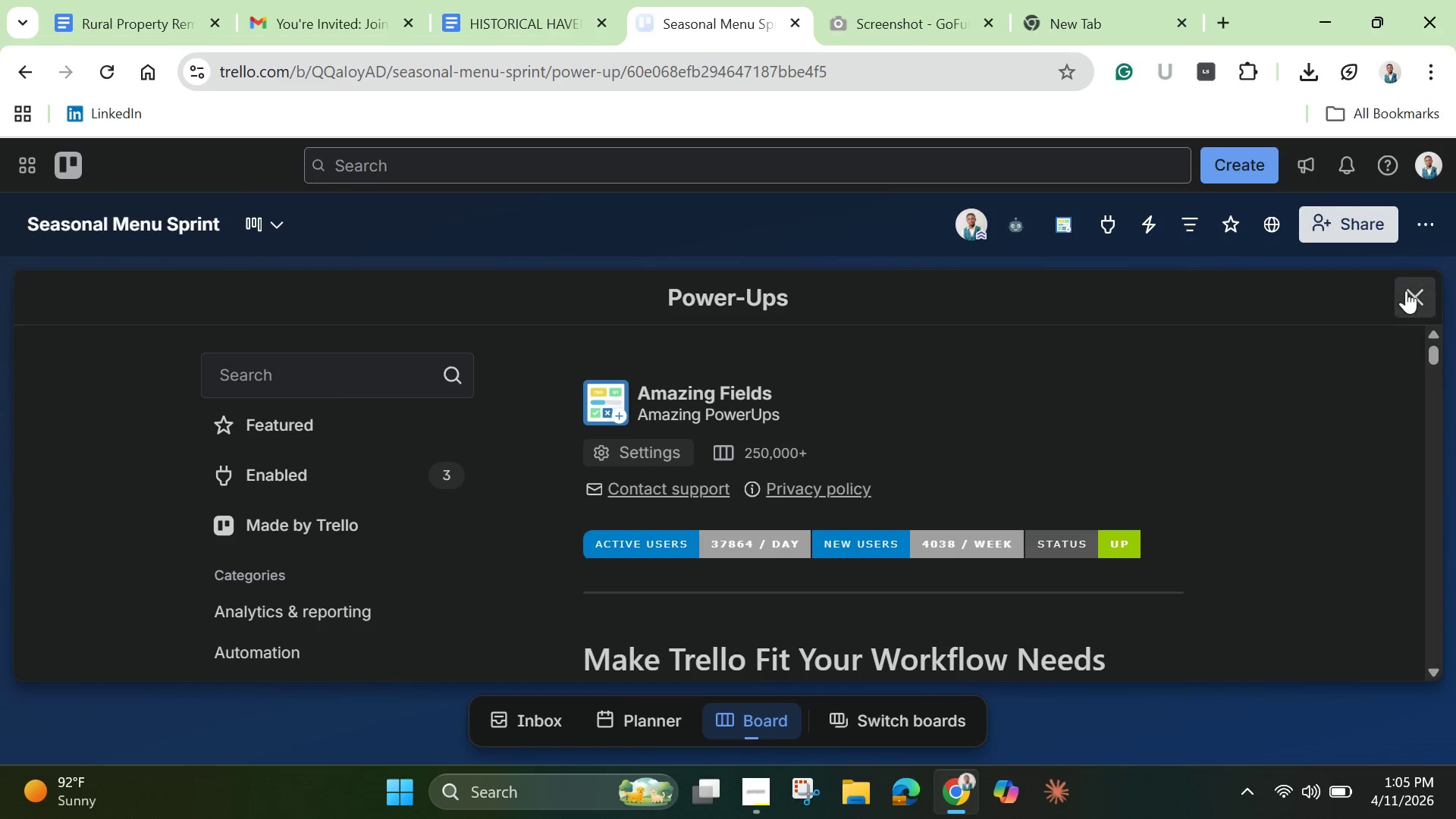 
left_click([1407, 290])
 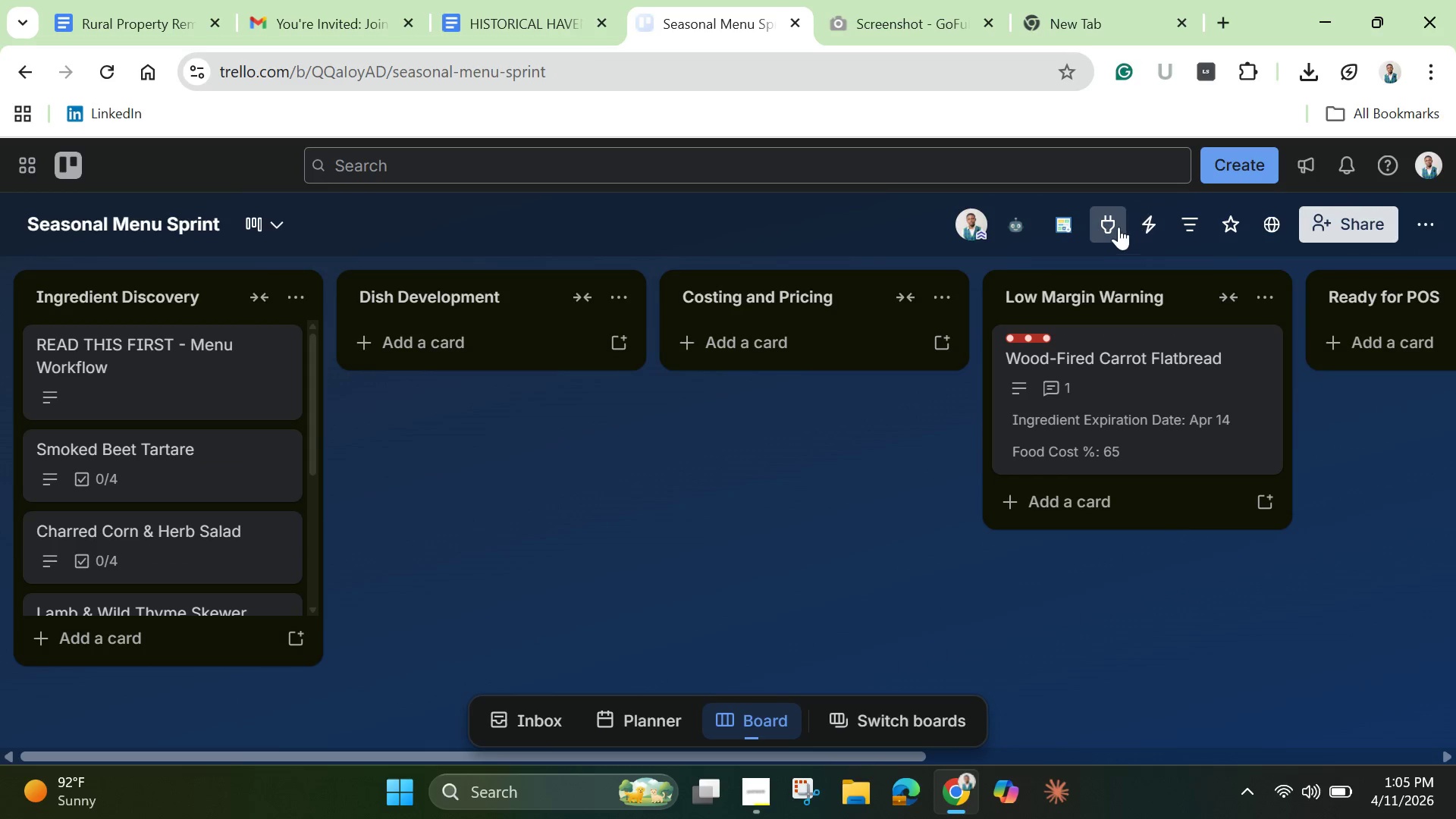 
left_click([1116, 227])
 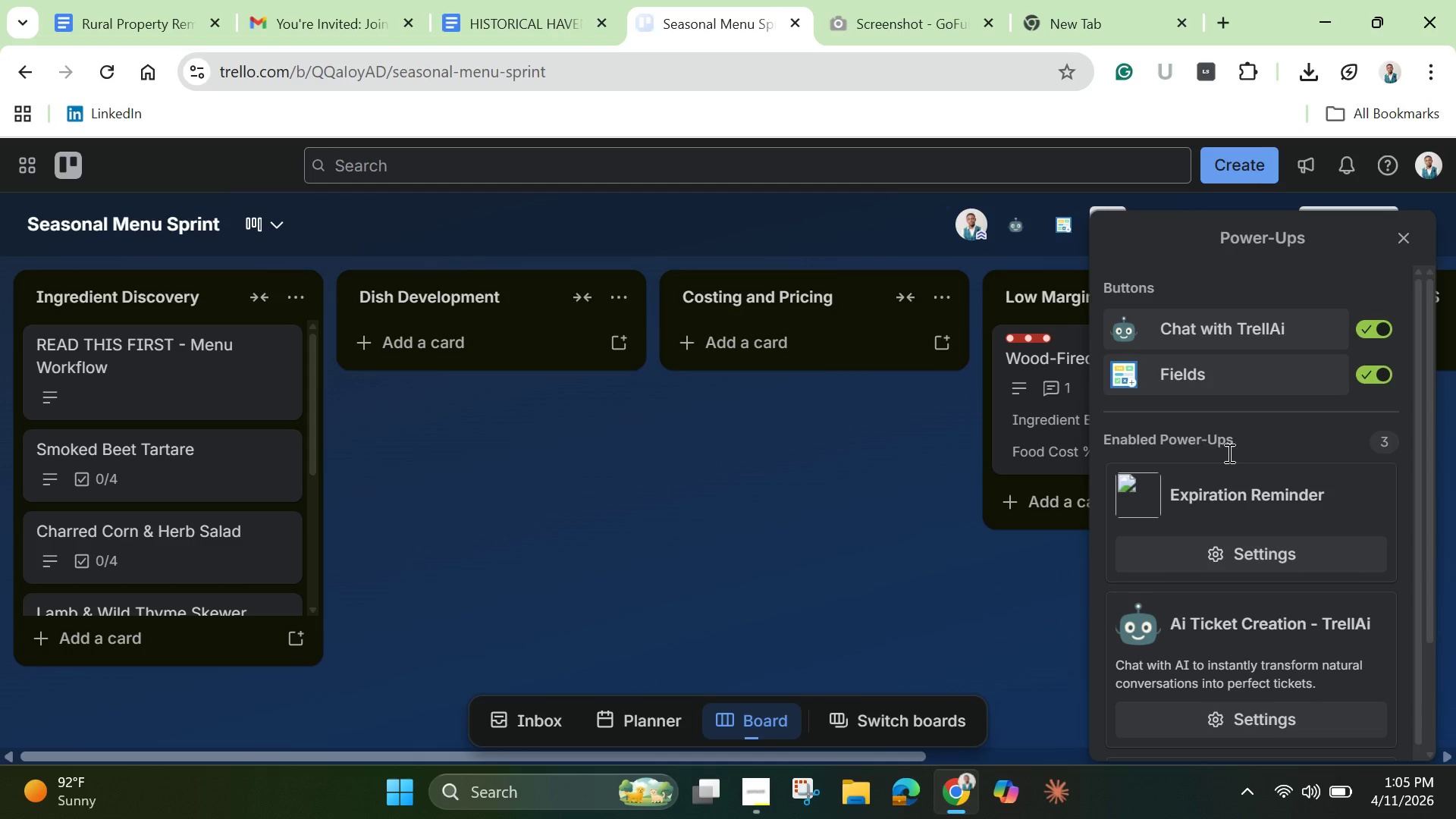 
wait(7.91)
 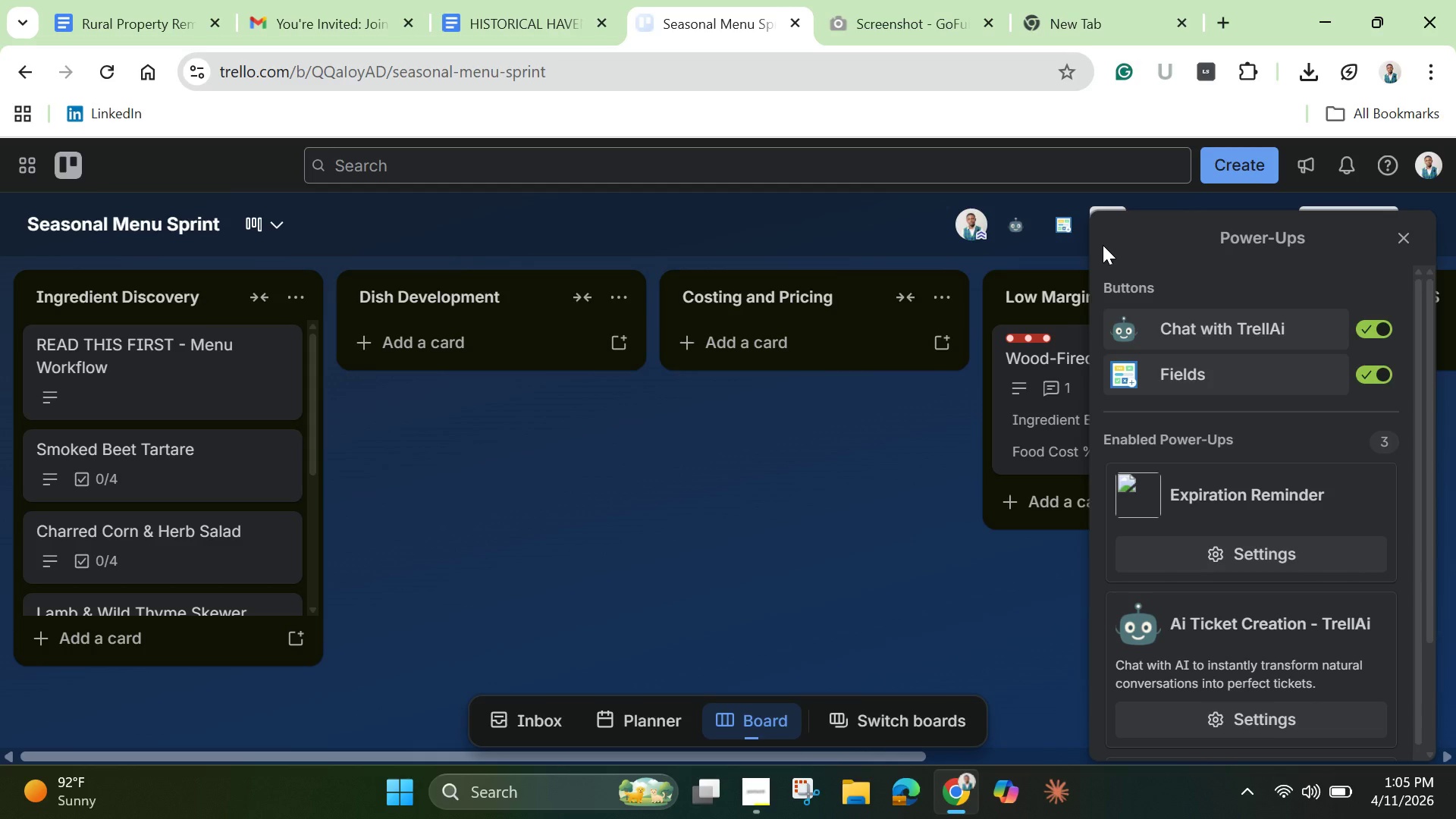 
left_click([1381, 378])
 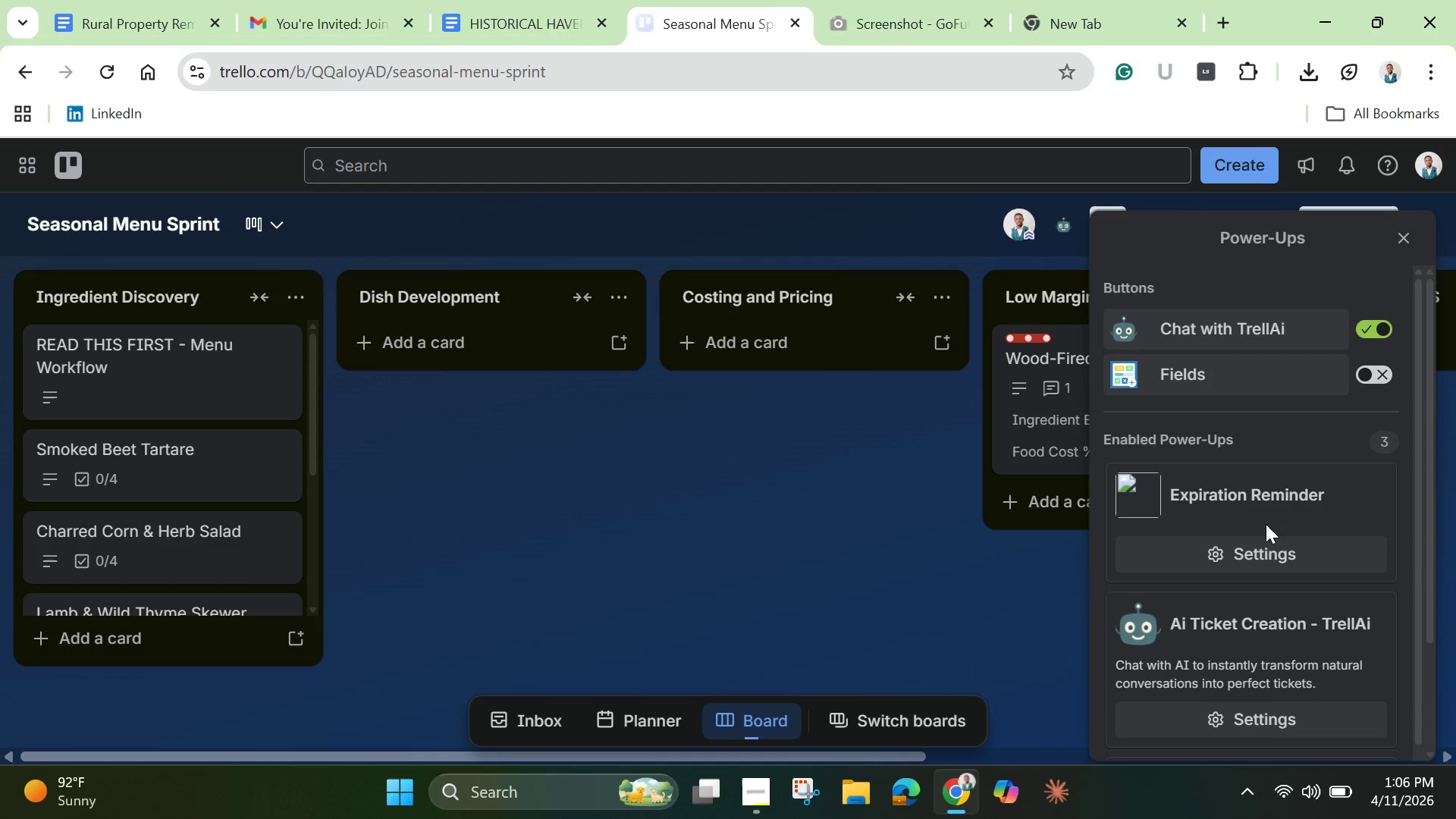 
left_click([1255, 487])
 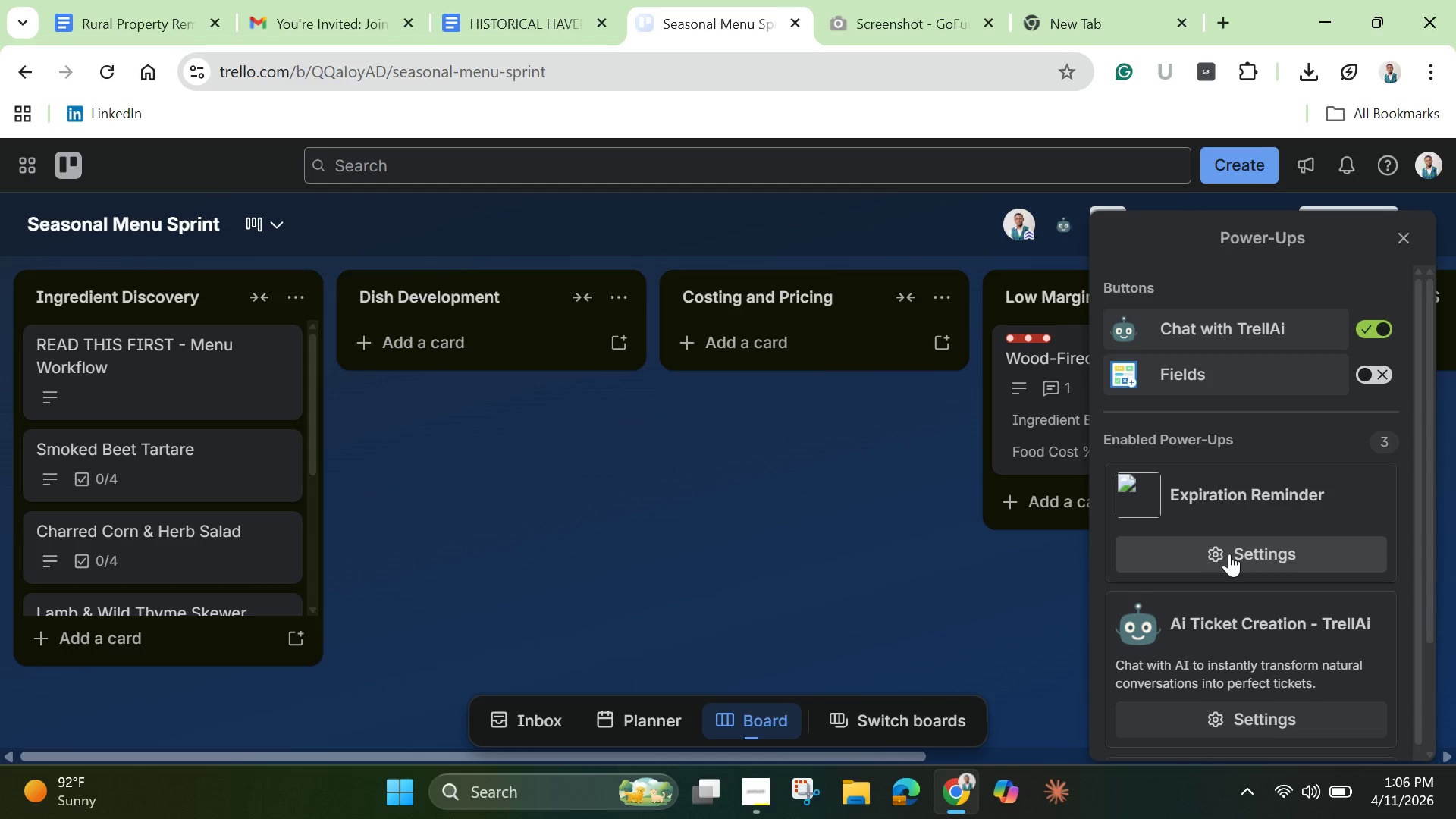 
left_click([1229, 554])
 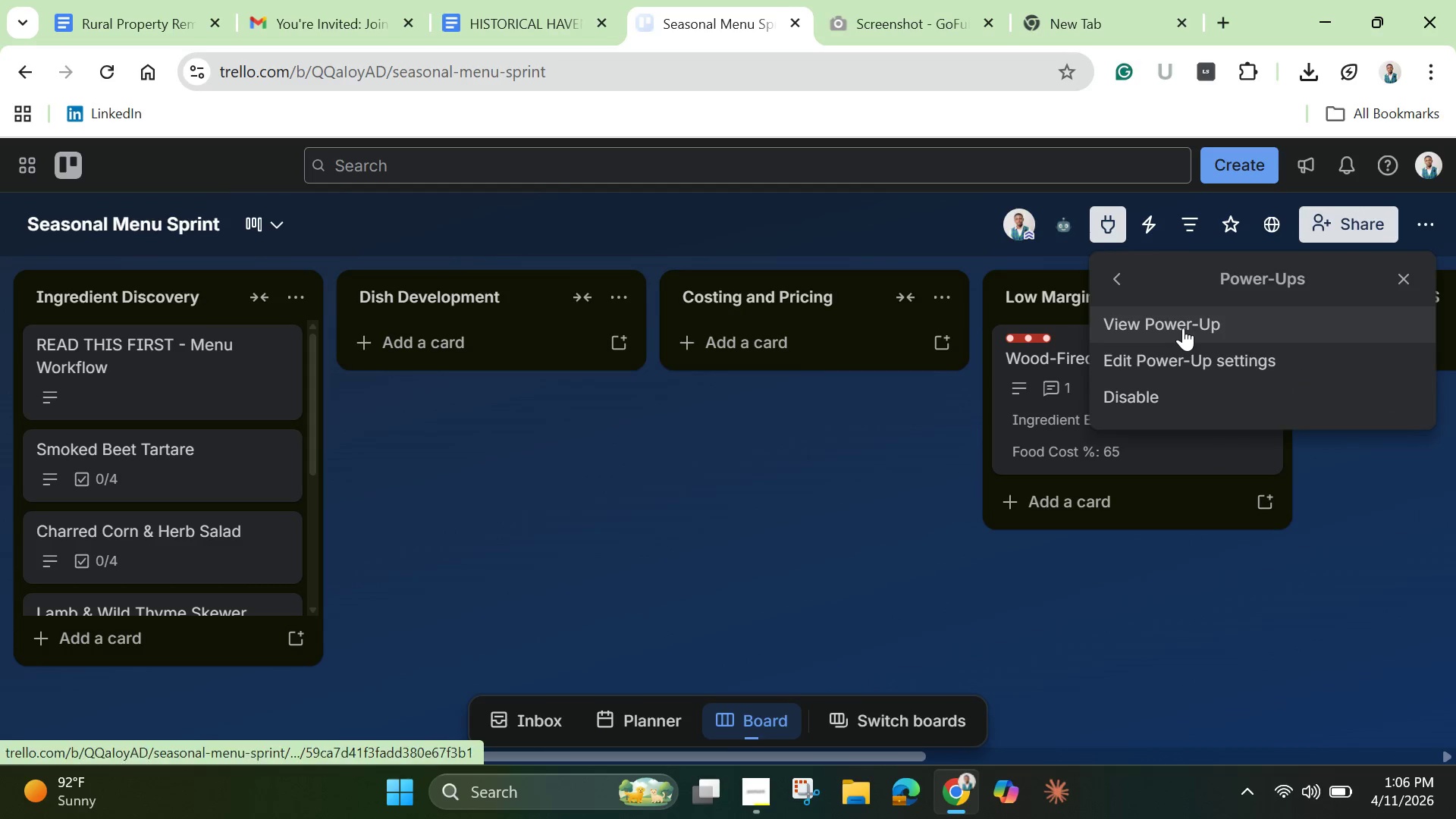 
left_click([1183, 328])
 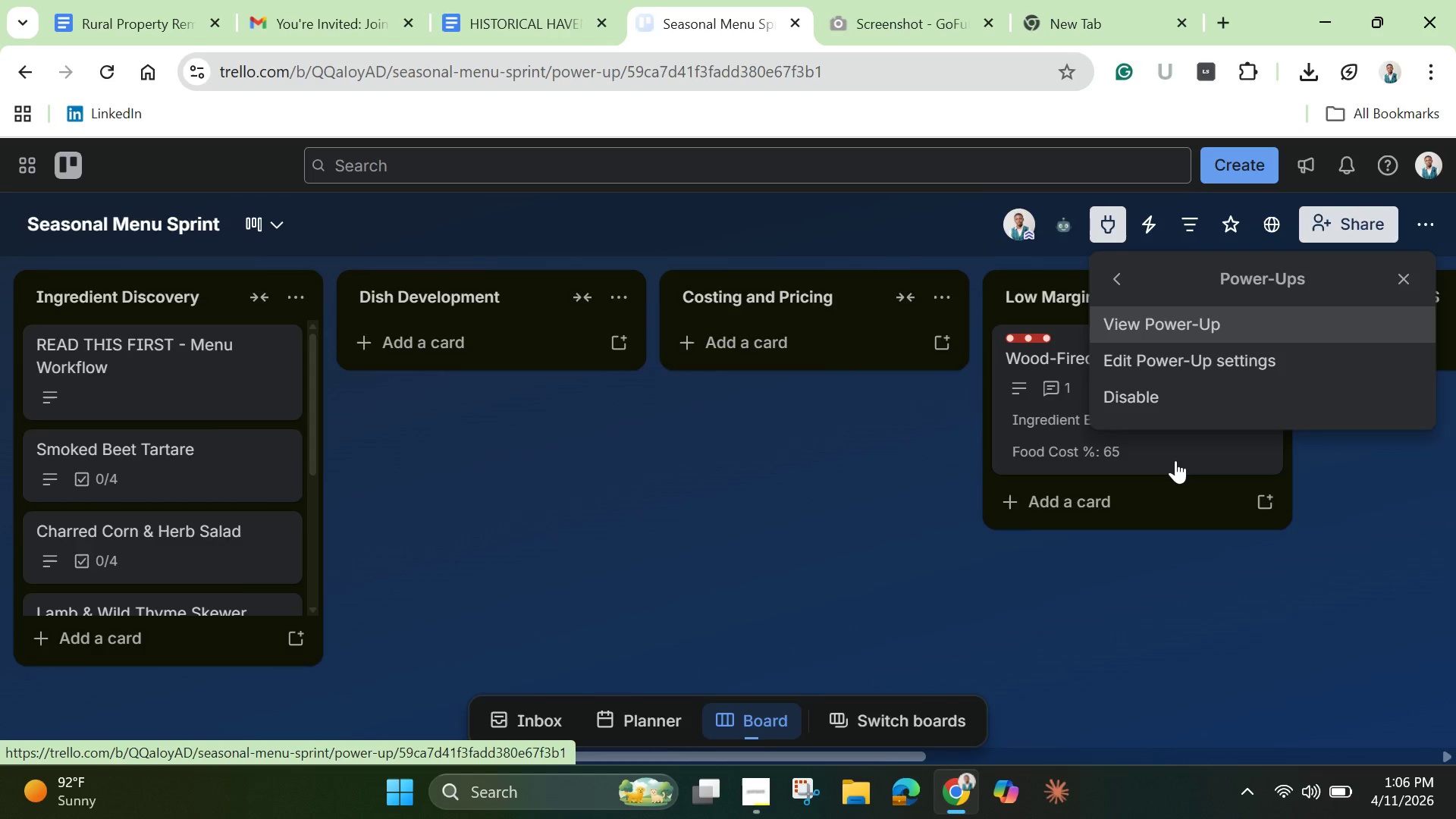 
scroll: coordinate [944, 535], scroll_direction: down, amount: 16.0
 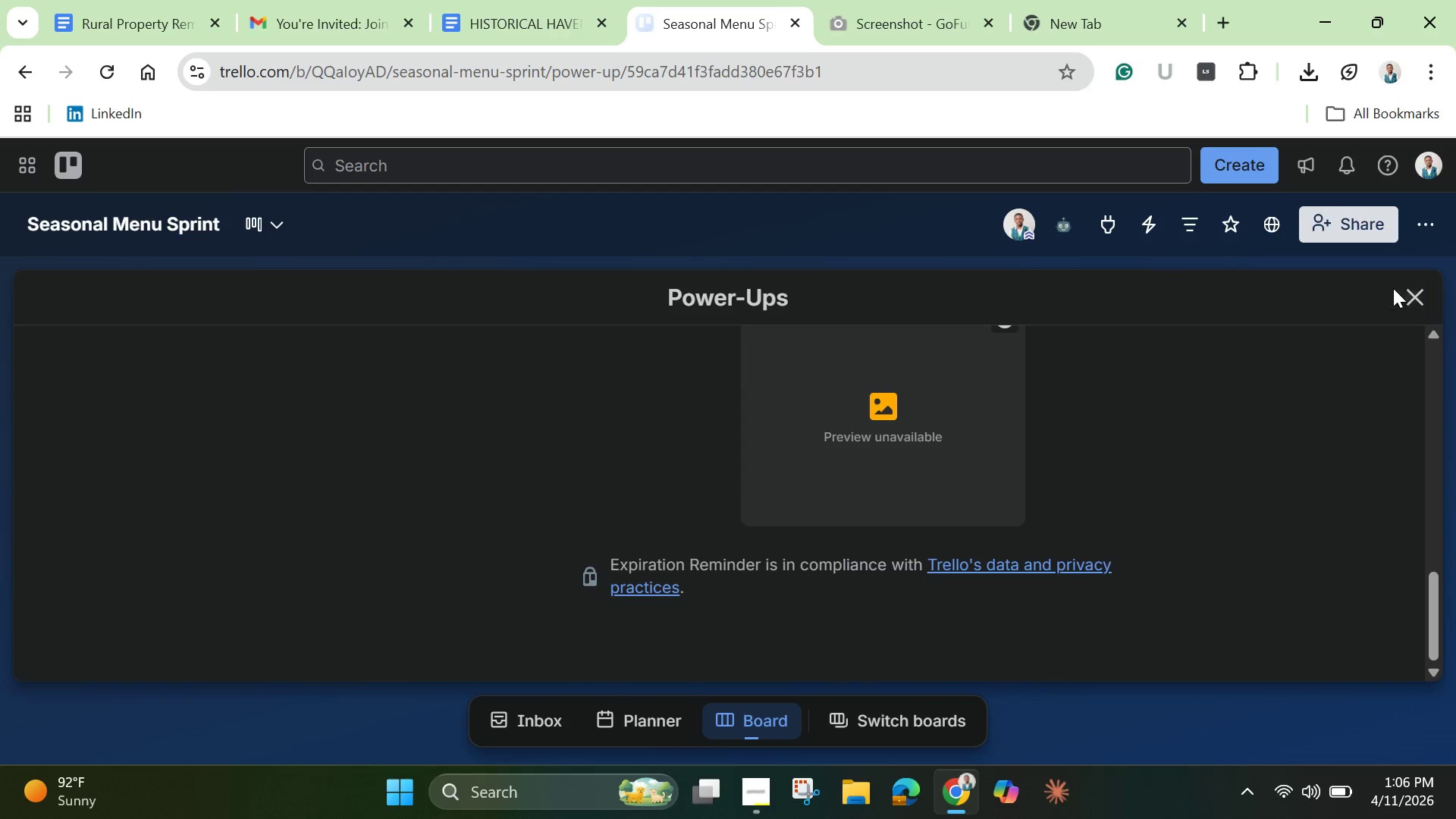 
left_click([1423, 285])
 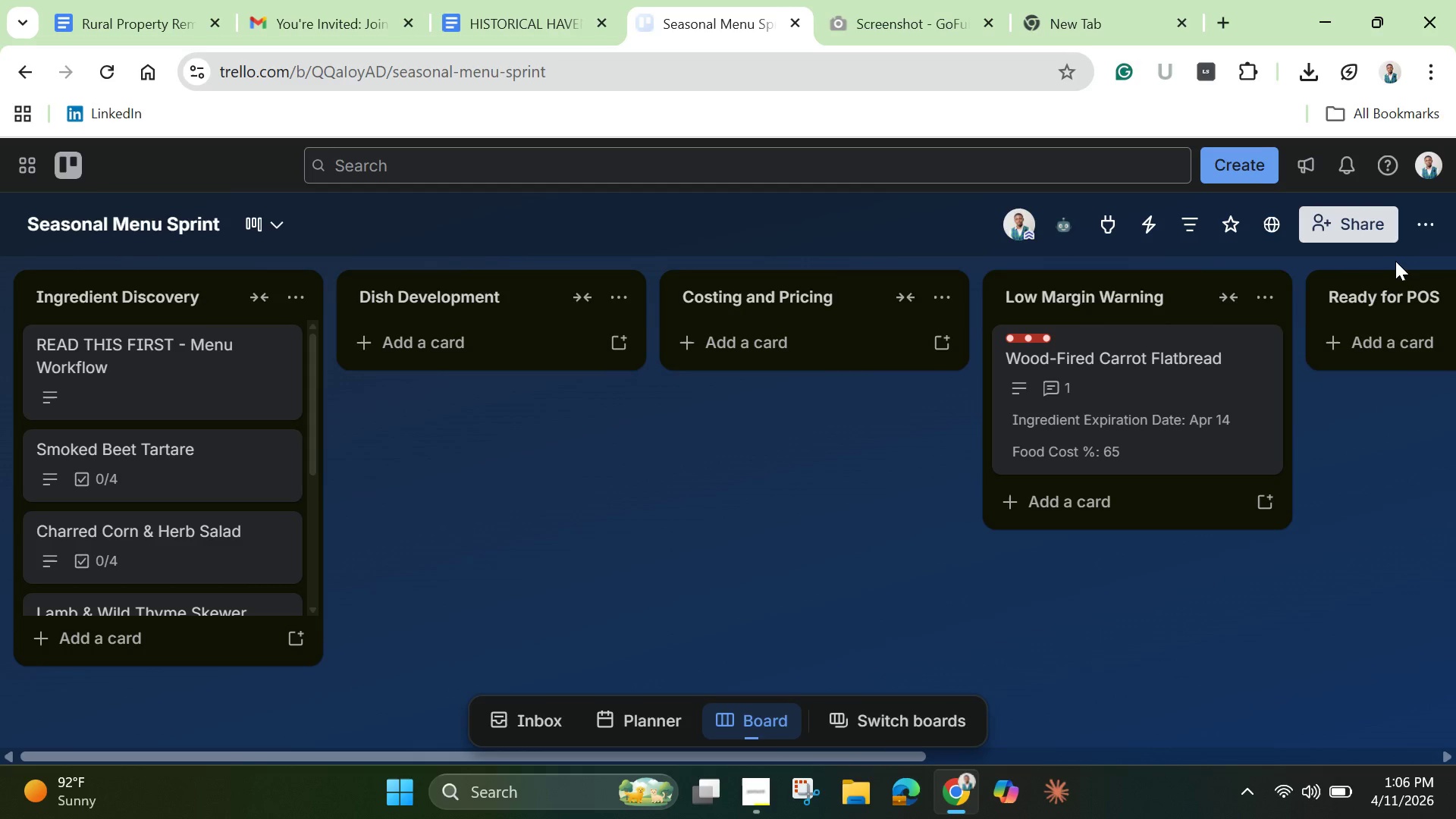 
left_click([1430, 225])
 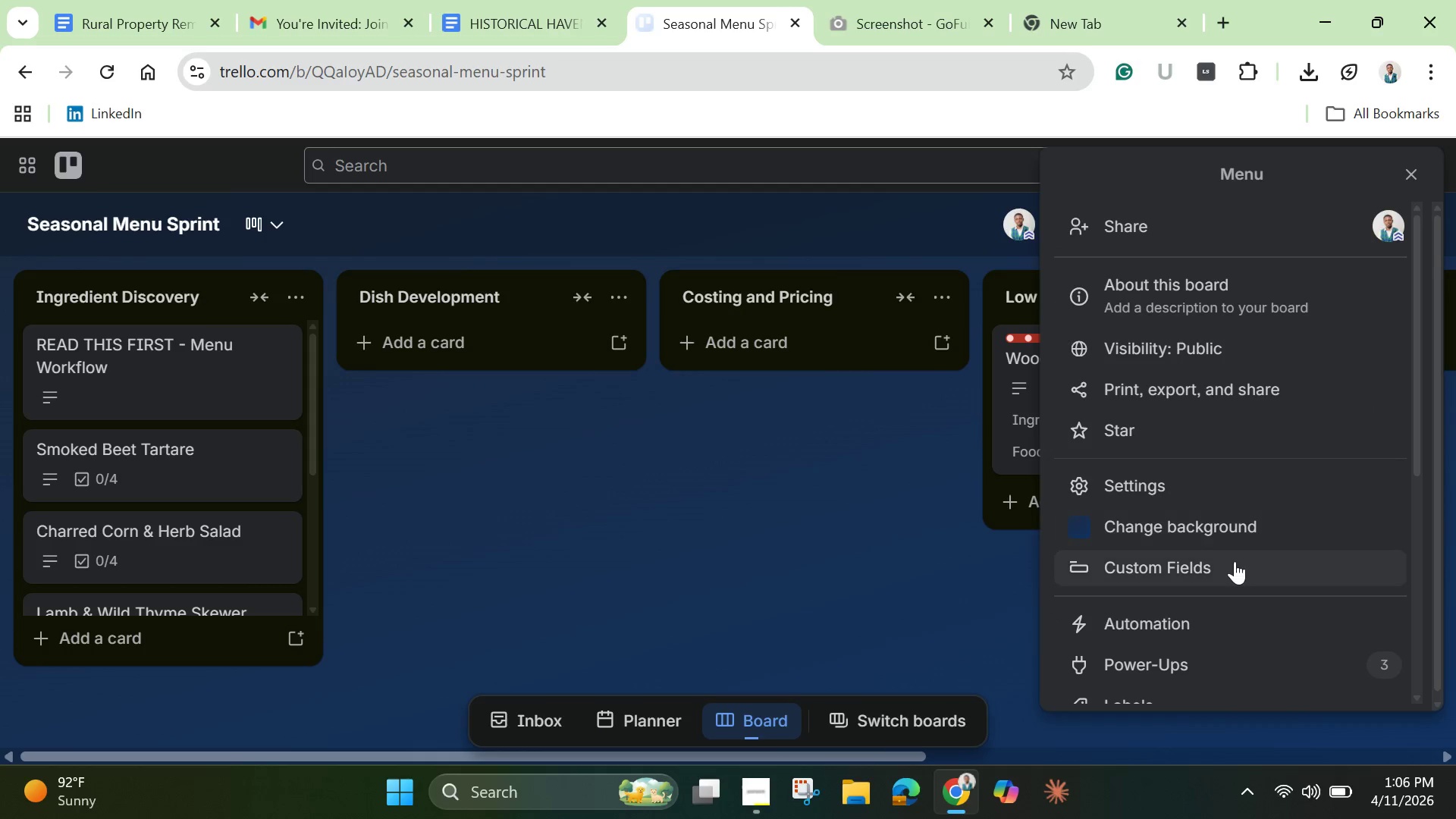 
scroll: coordinate [1210, 566], scroll_direction: down, amount: 2.0
 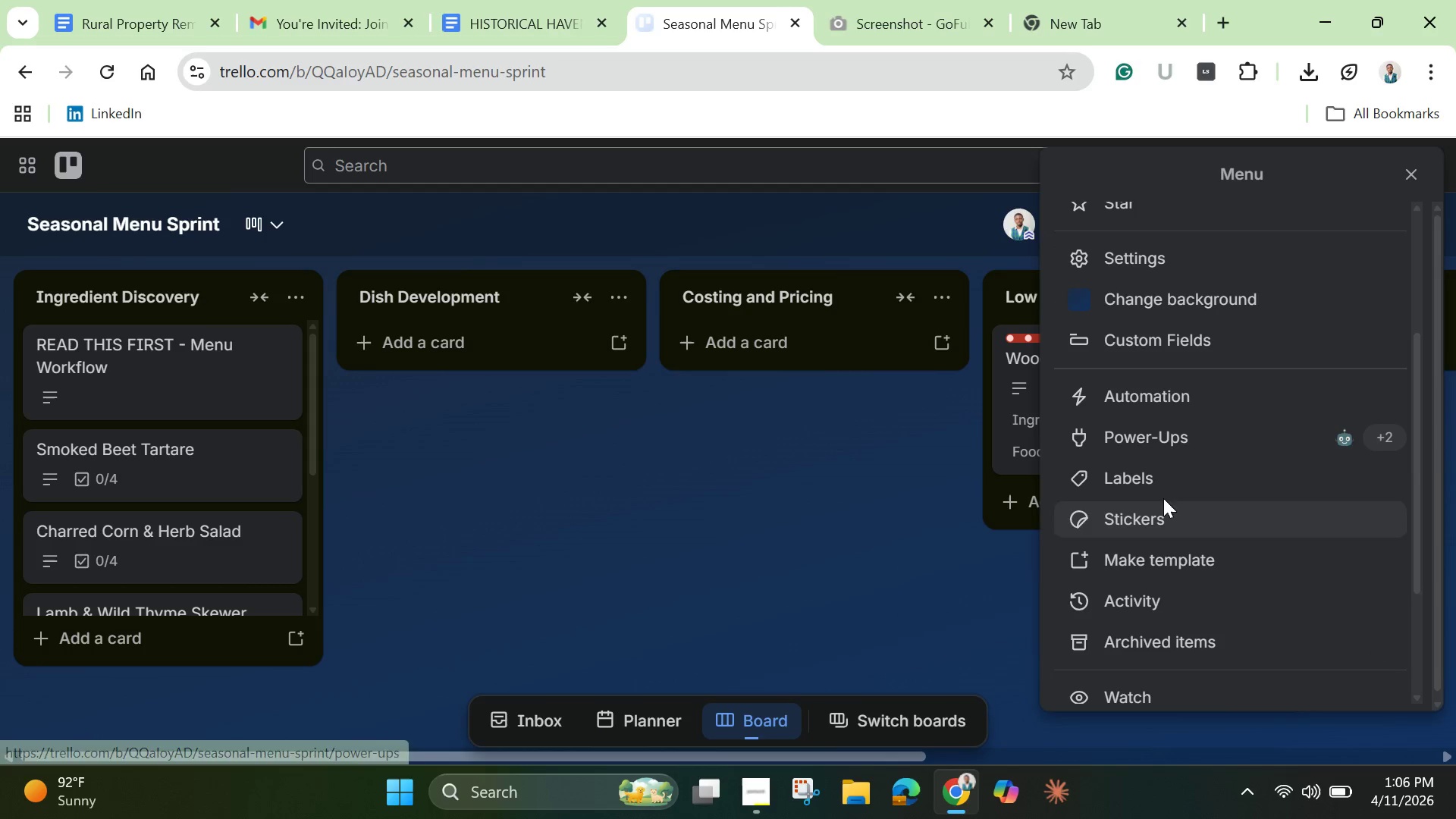 
left_click([1162, 436])
 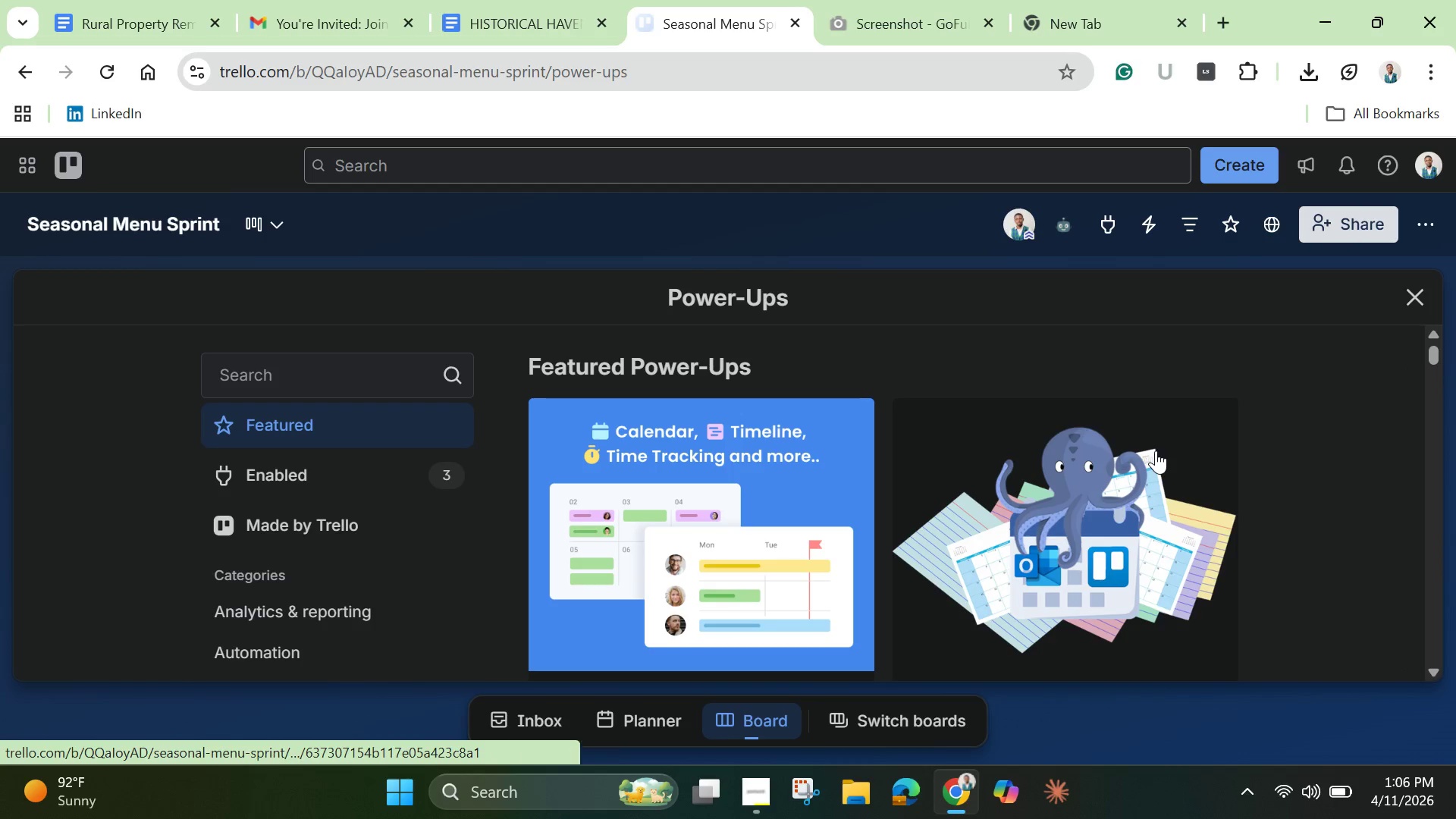 
wait(7.48)
 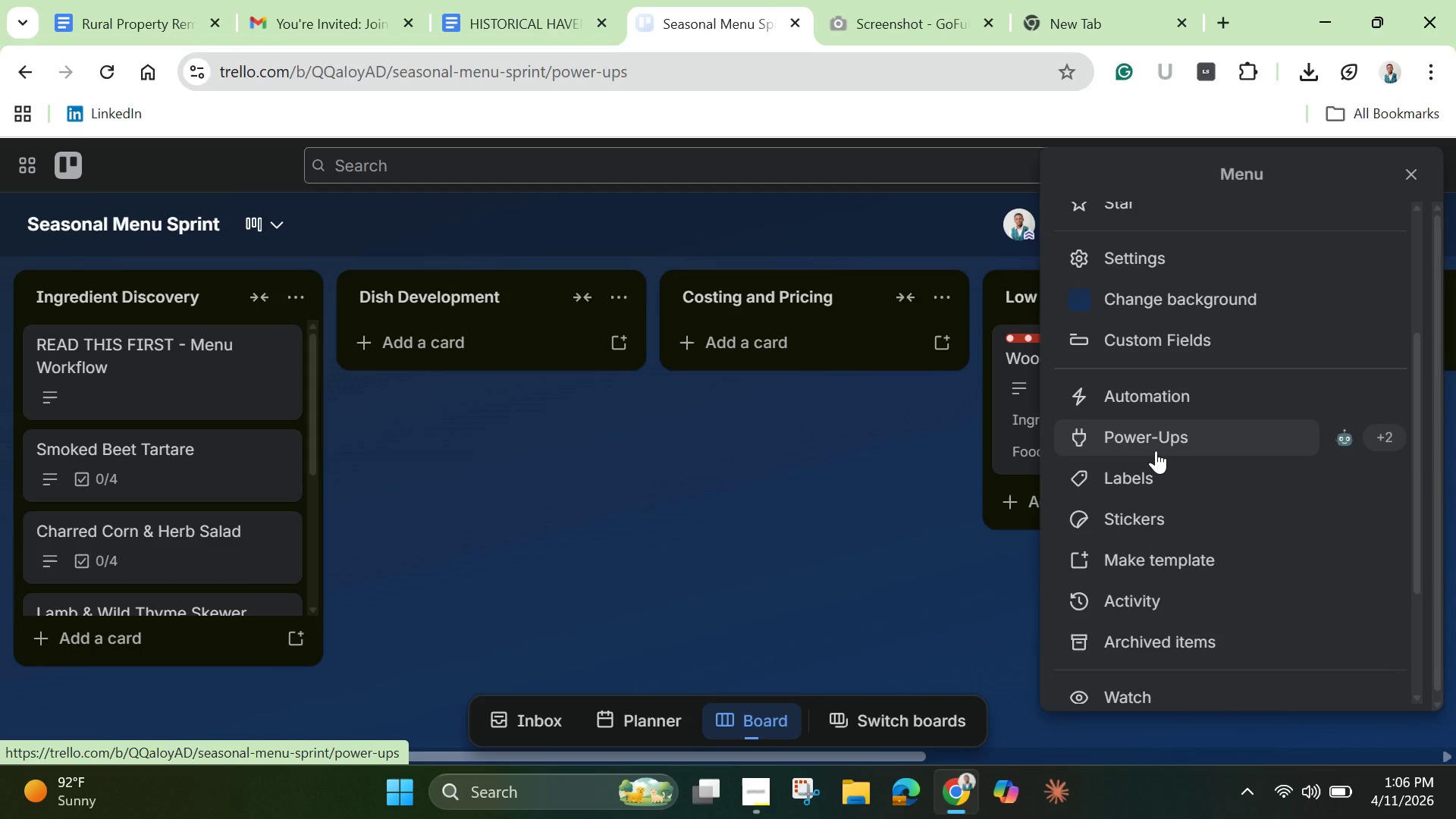 
left_click([272, 364])
 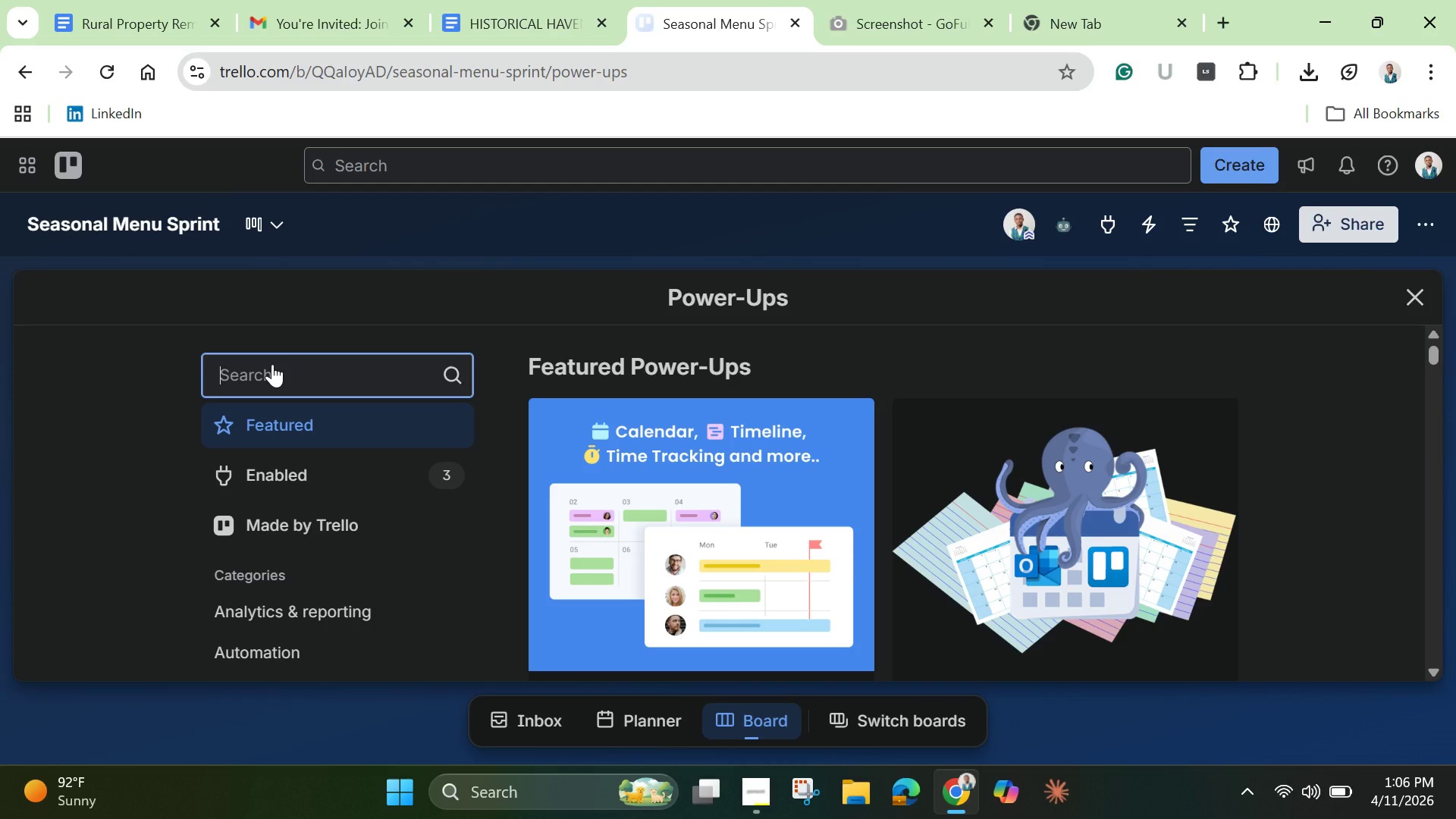 
type(custom )
 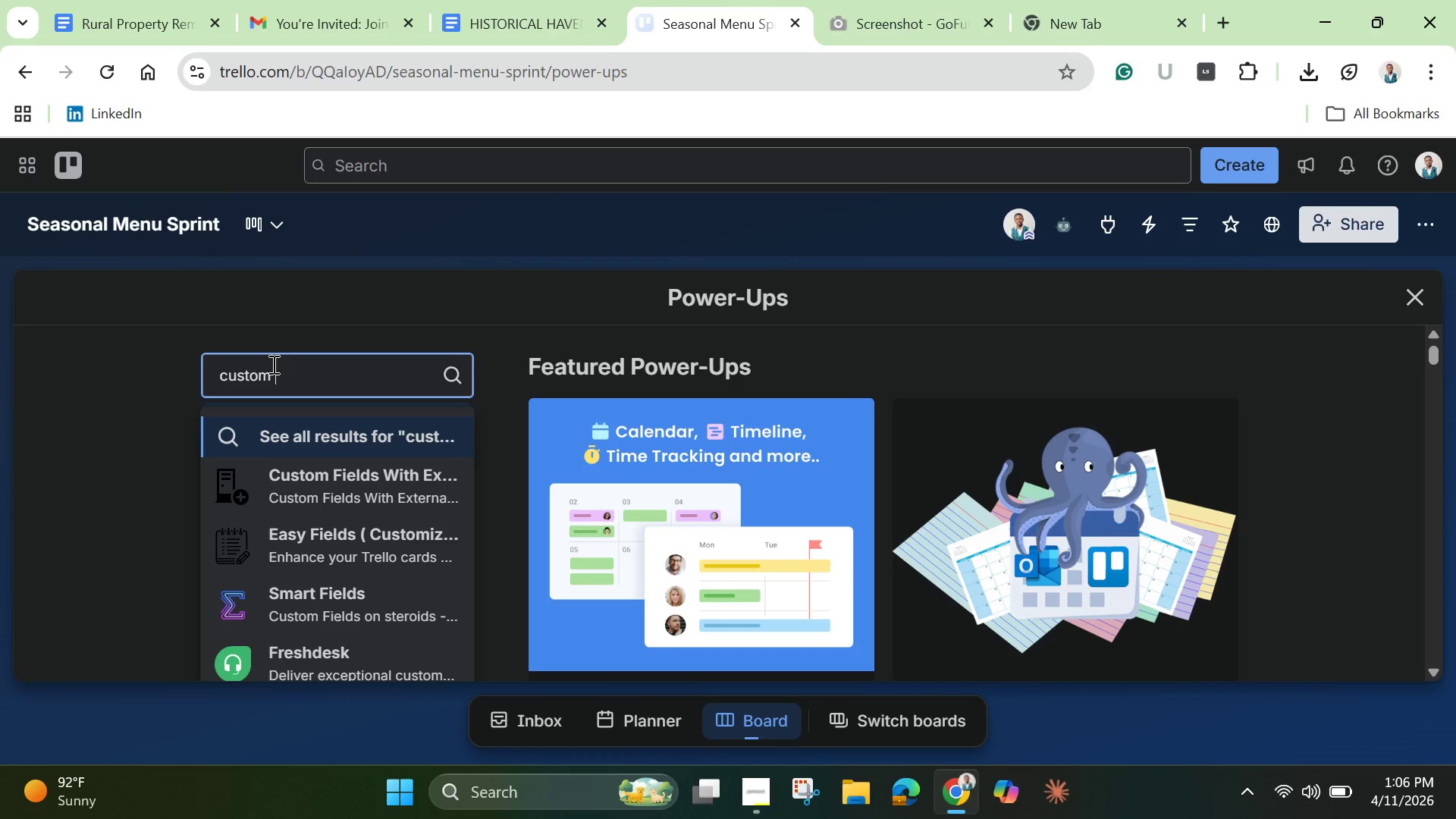 
wait(7.44)
 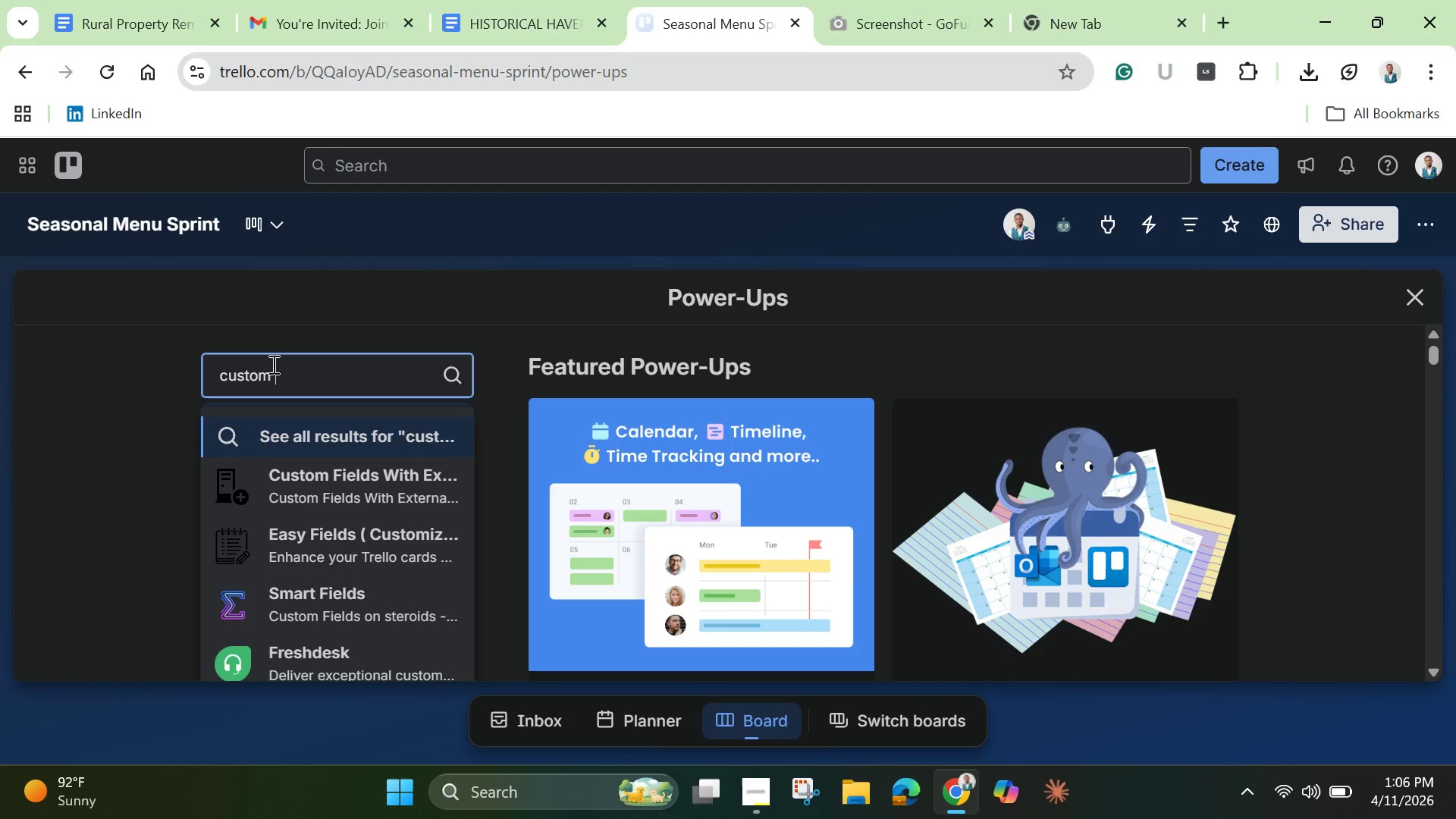 
type(fi)
key(Backspace)
key(Backspace)
type(Fields)
 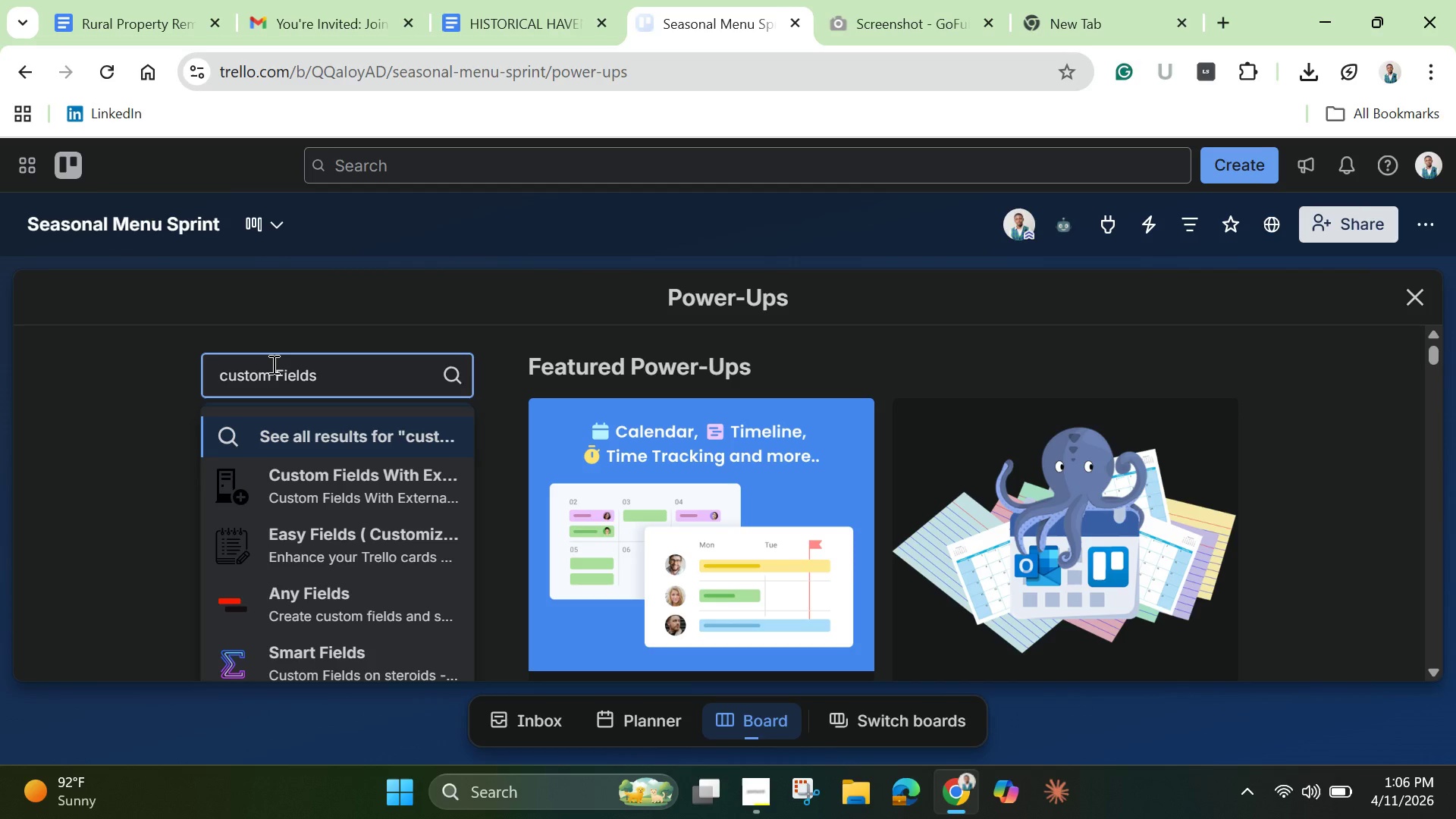 
left_click([332, 482])
 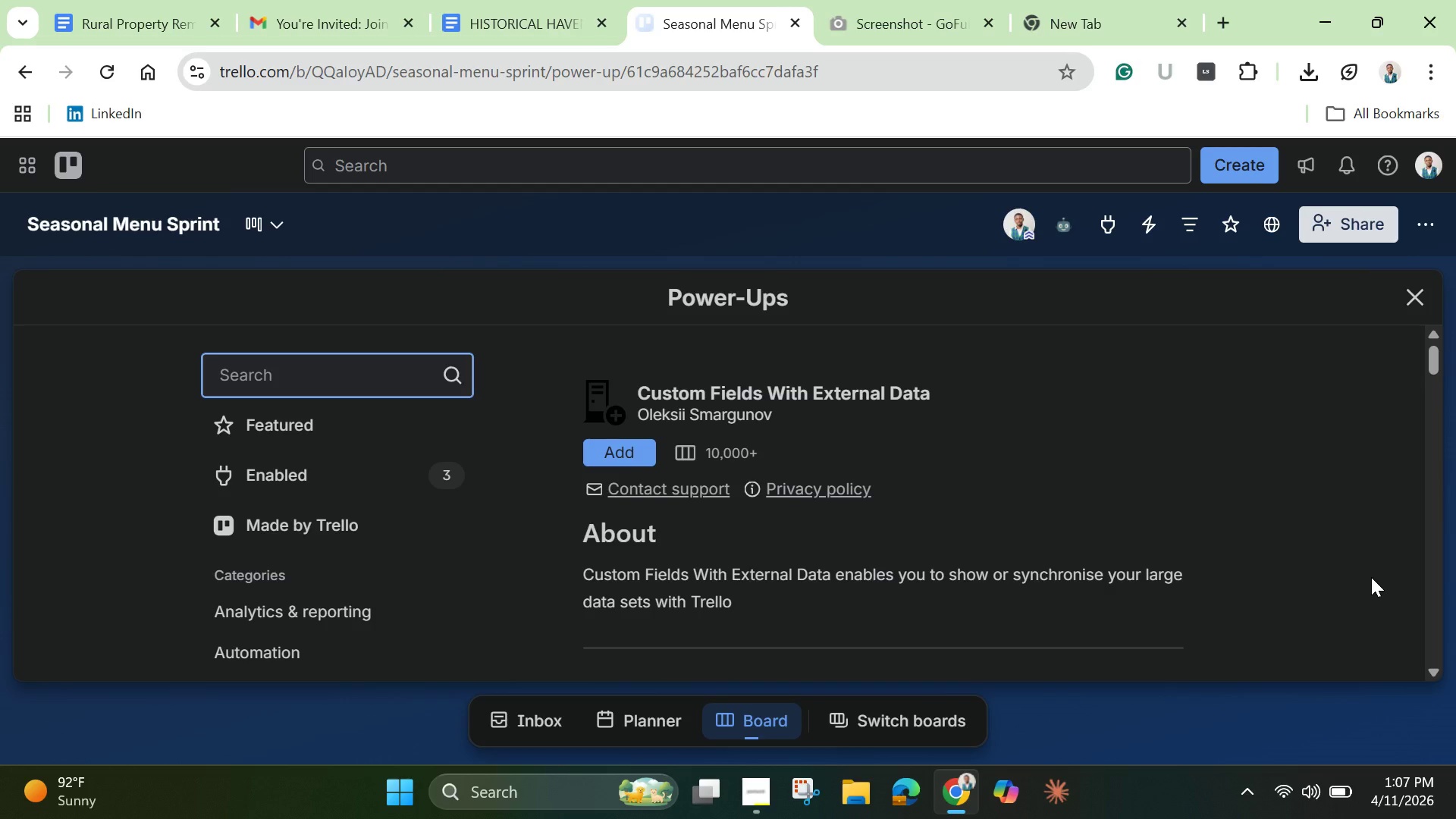 
wait(29.0)
 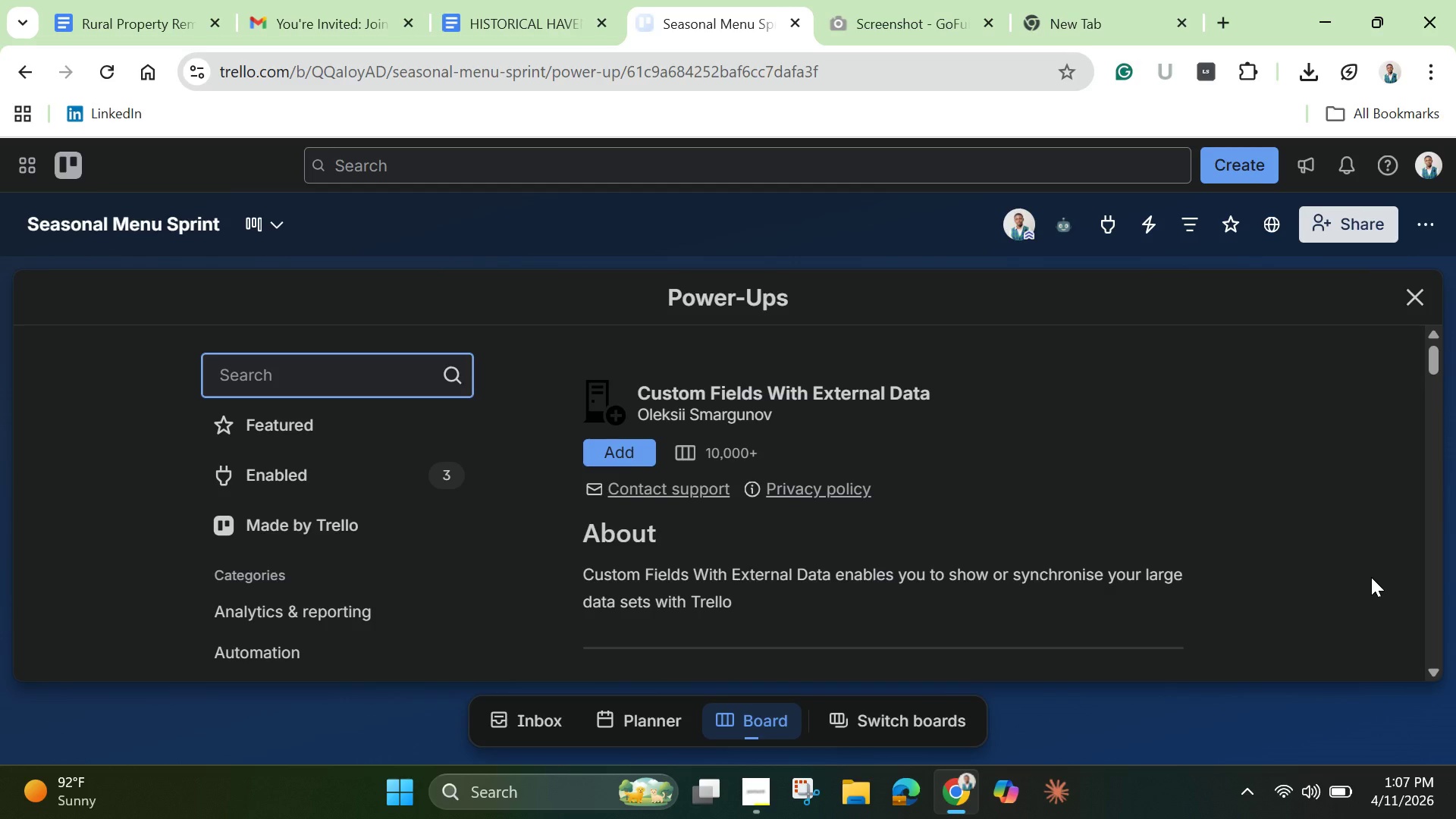 
scroll: coordinate [791, 542], scroll_direction: down, amount: 2.0
 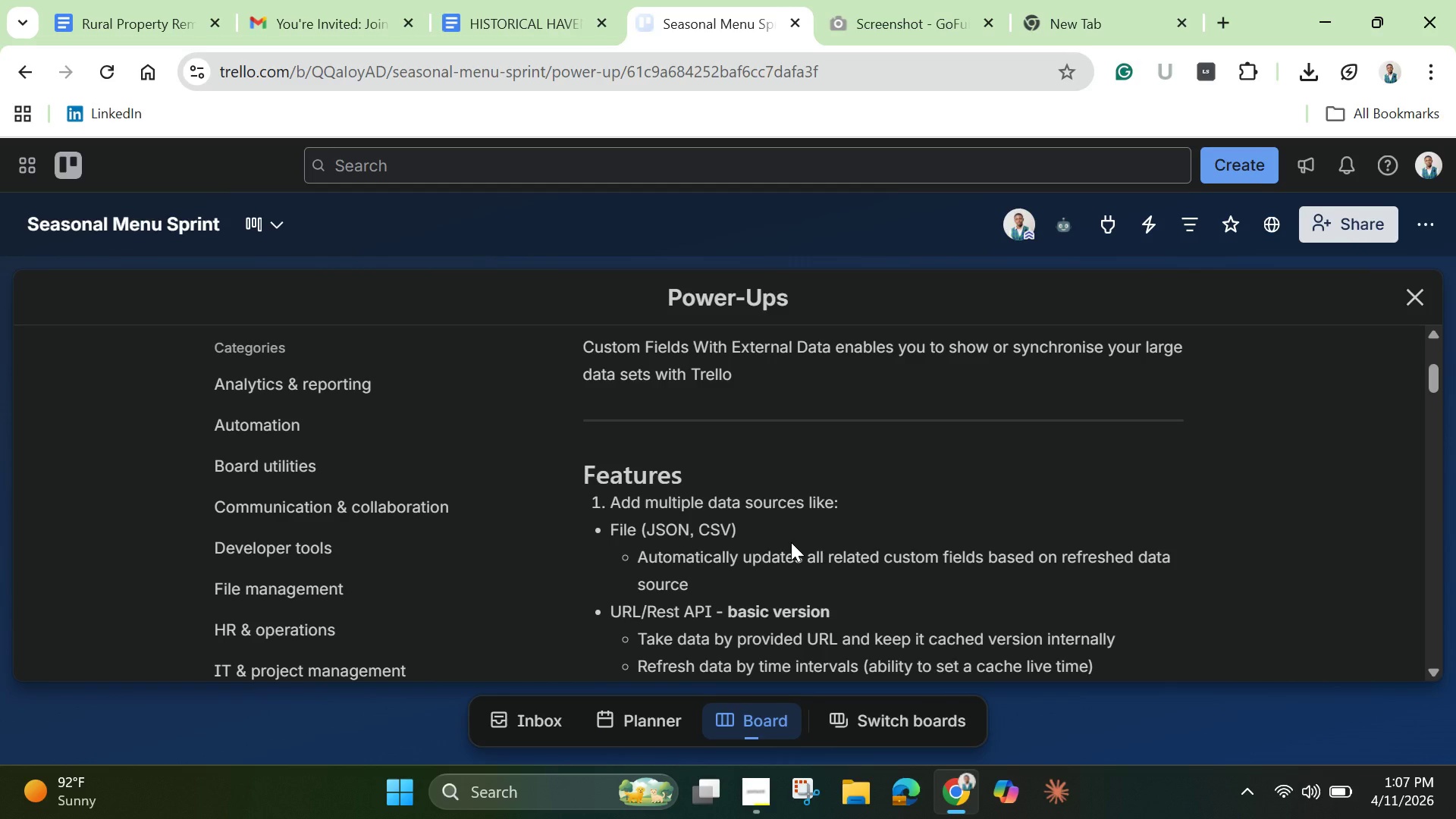 
wait(12.14)
 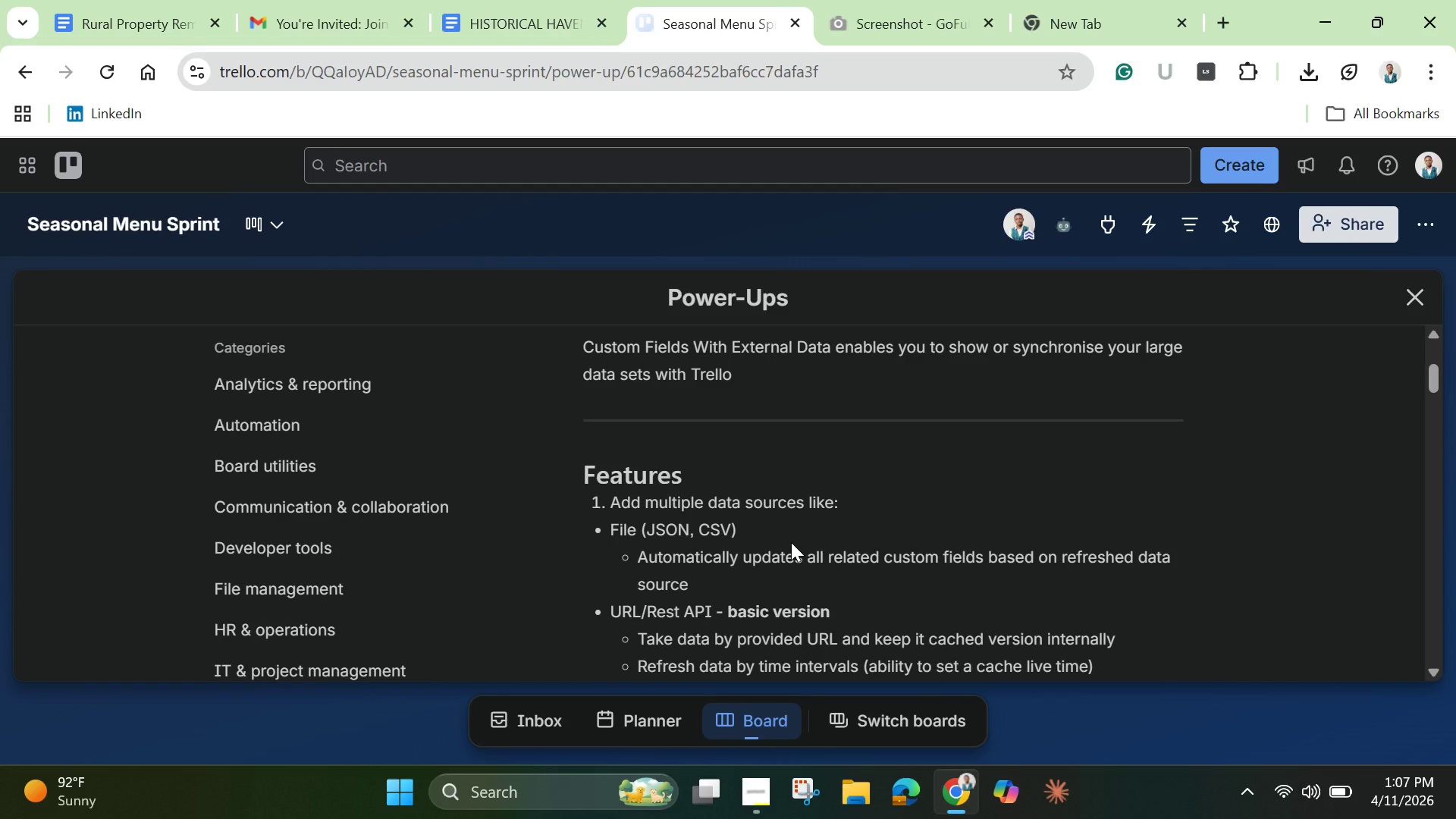 
scroll: coordinate [468, 419], scroll_direction: up, amount: 4.0
 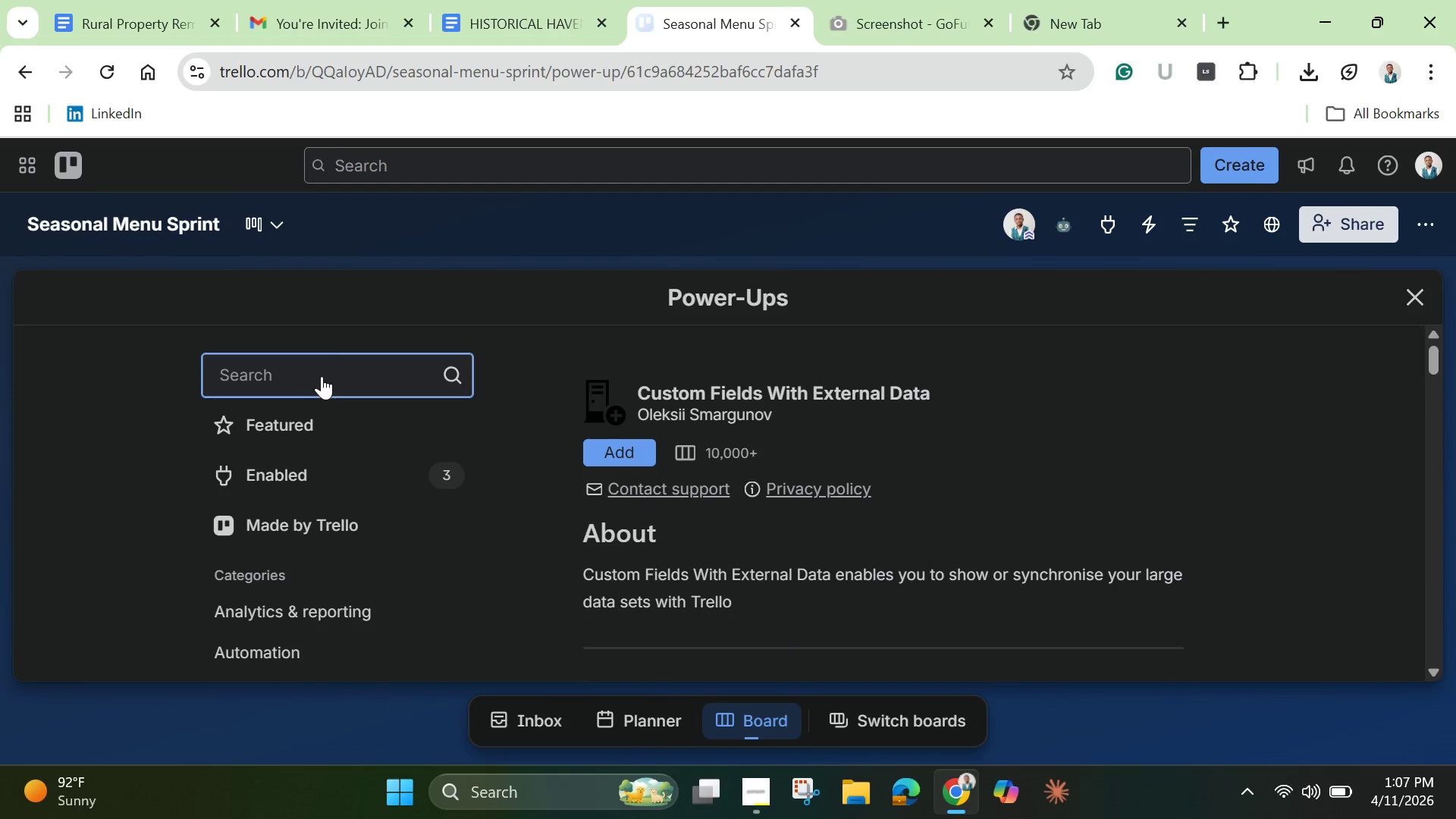 
left_click([322, 375])
 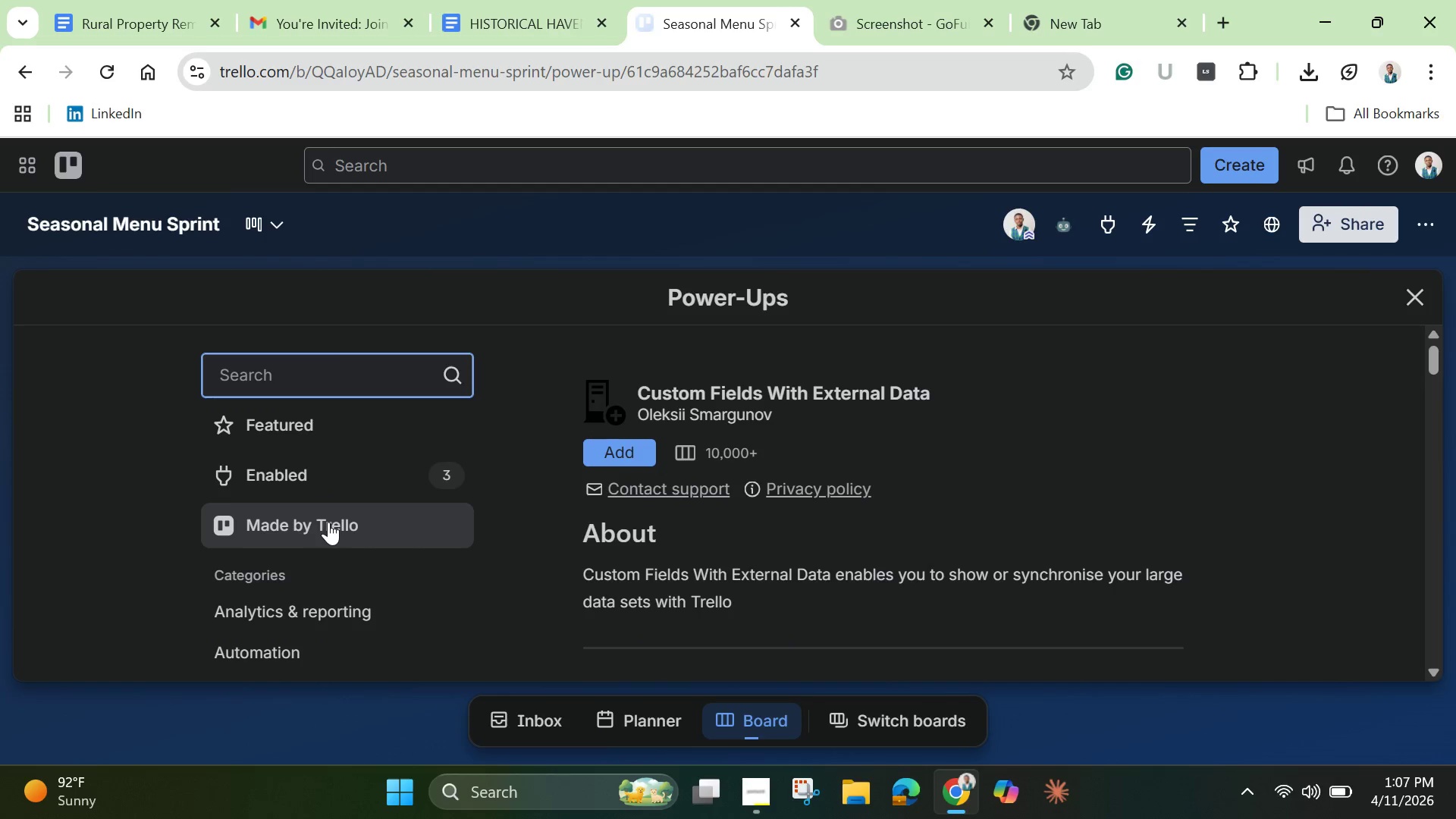 
left_click([328, 522])
 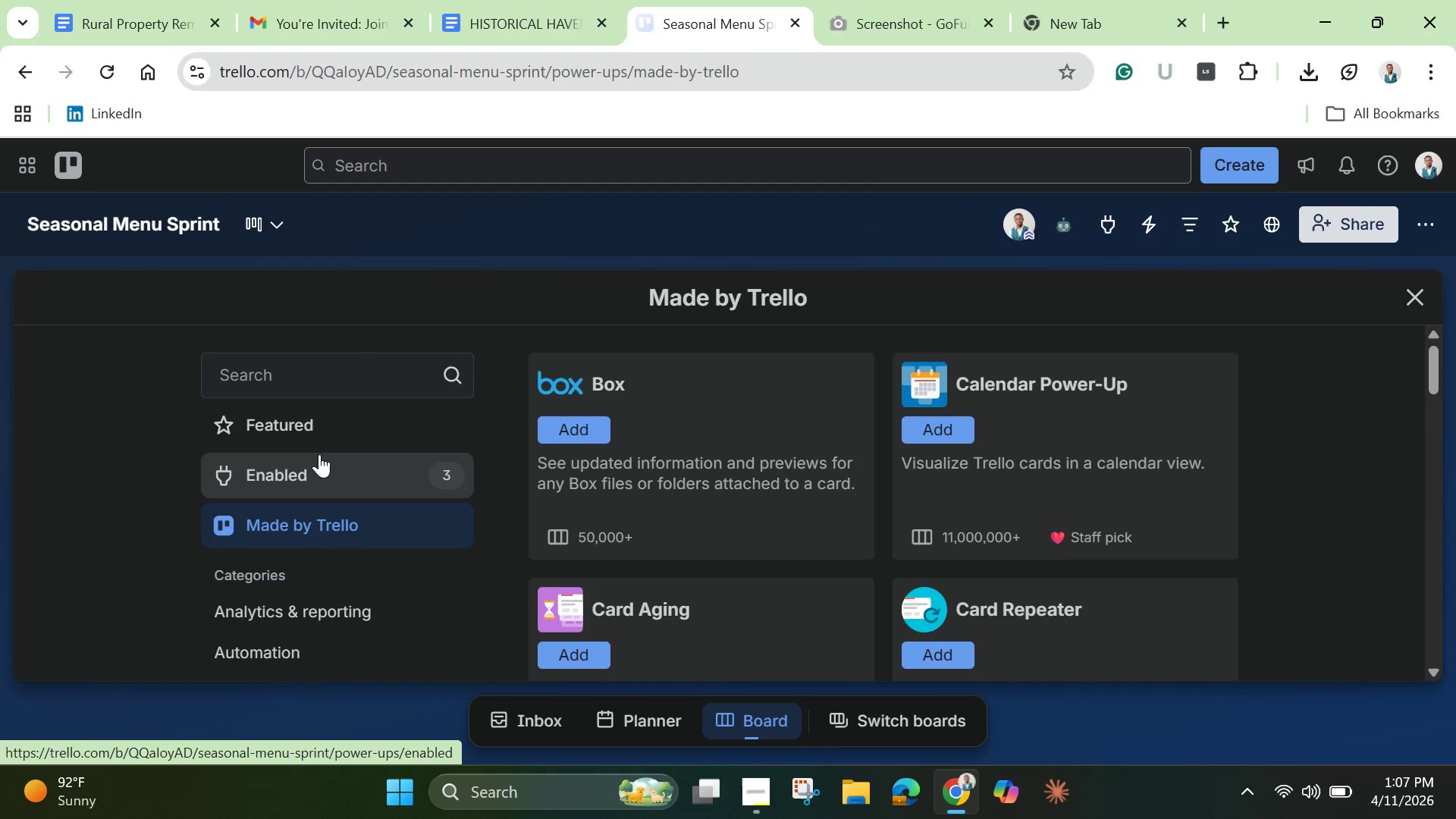 
left_click([318, 387])
 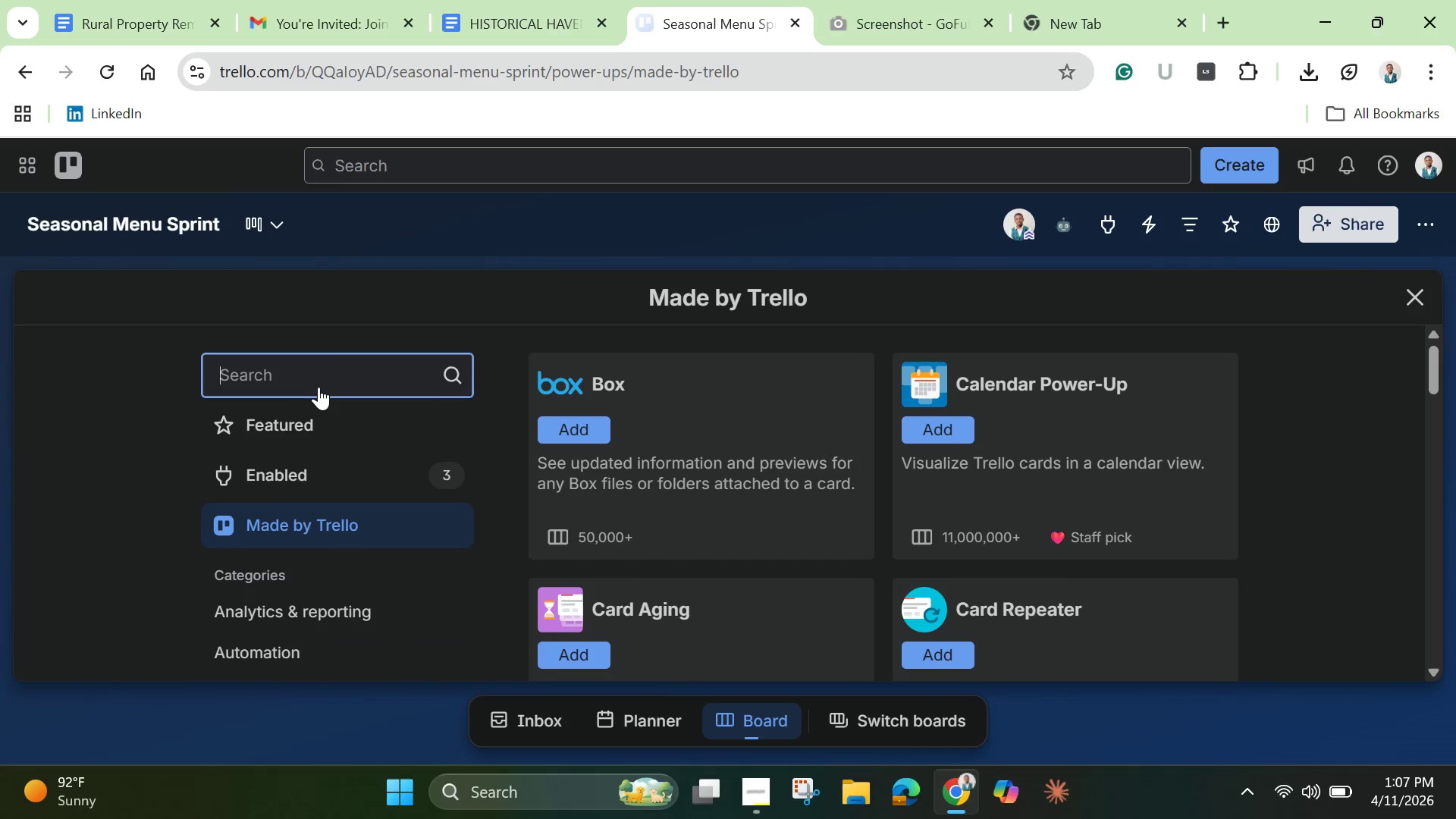 
type(custom fiel)
 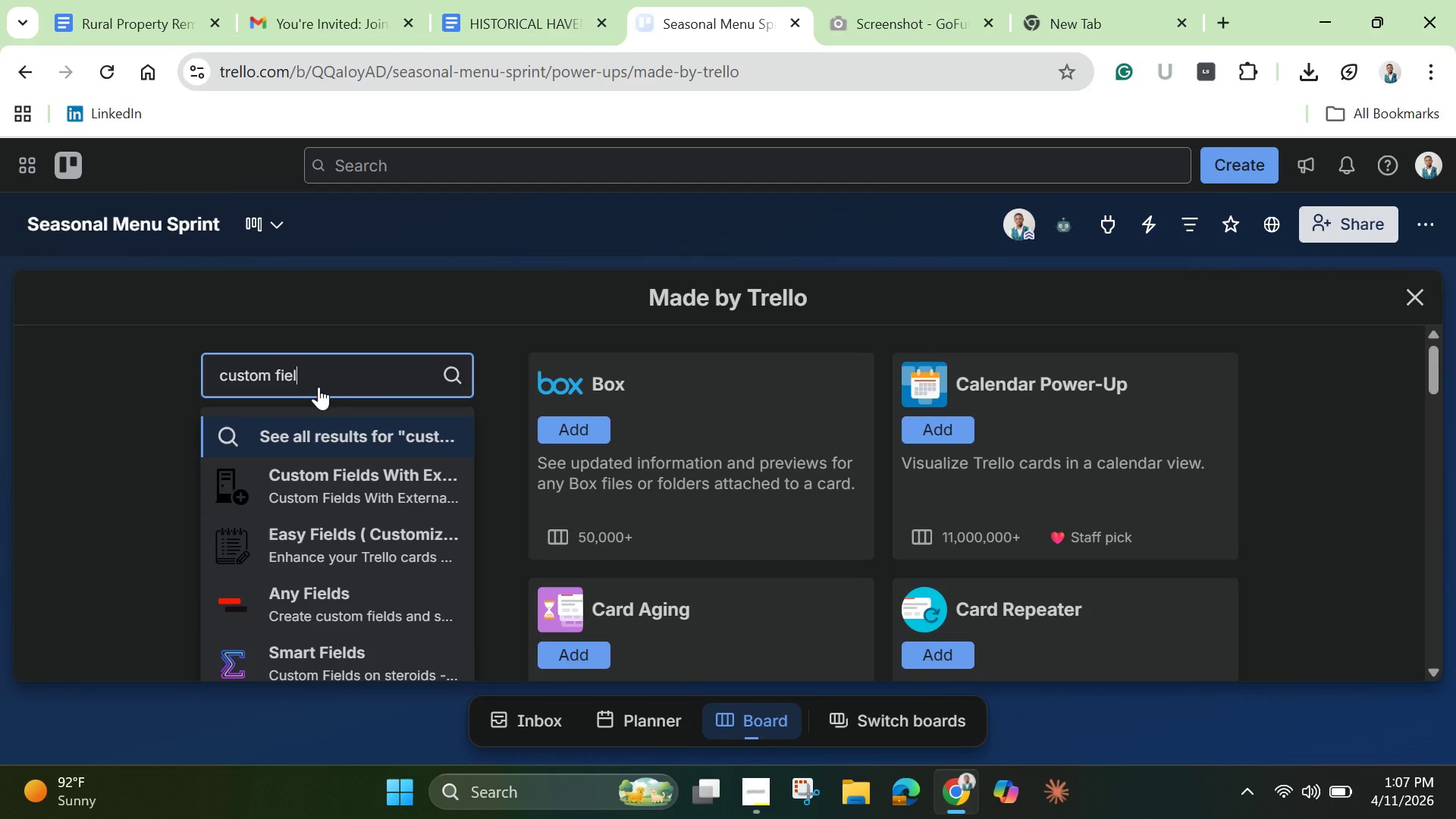 
type(ds)
 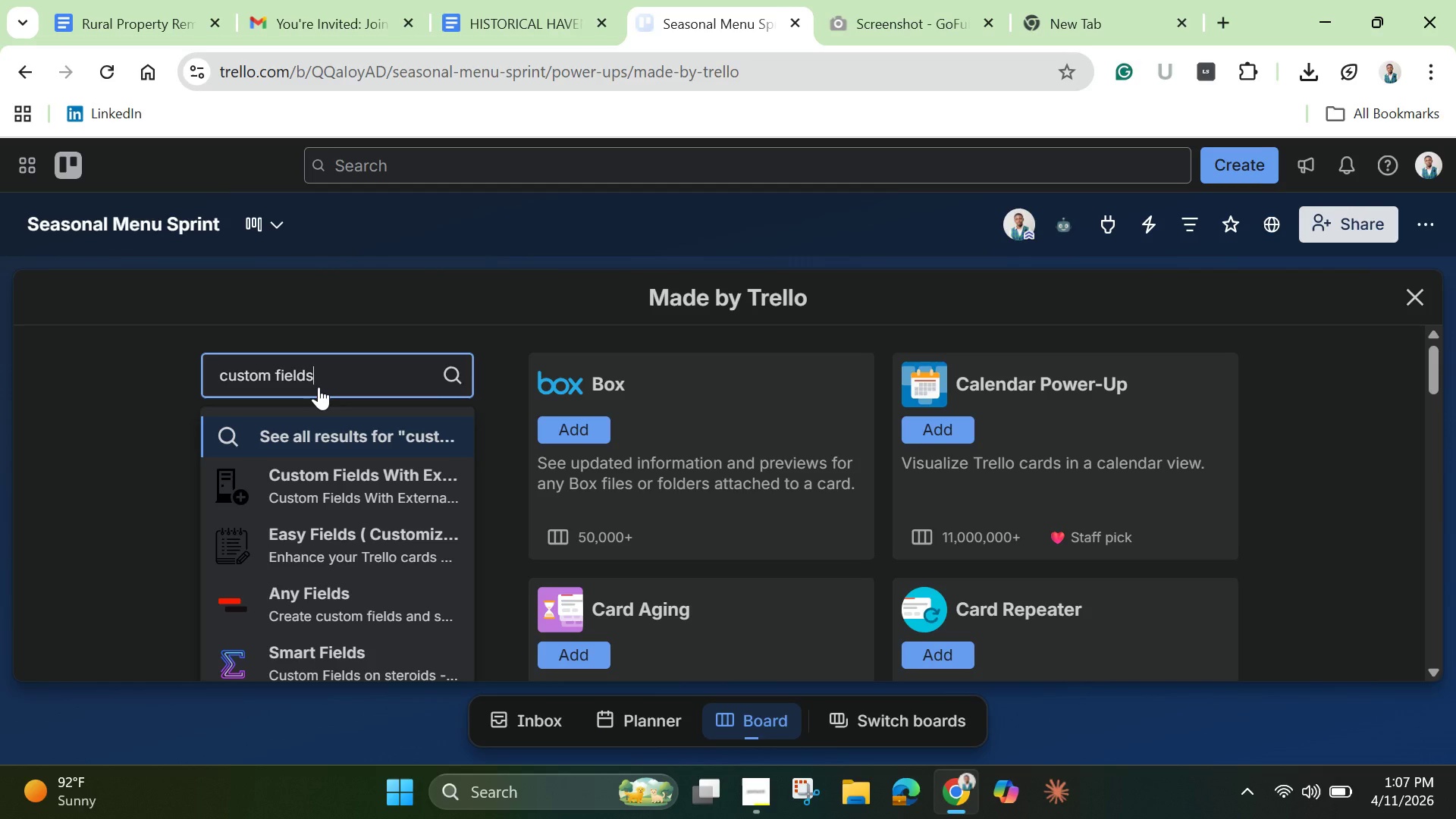 
wait(9.58)
 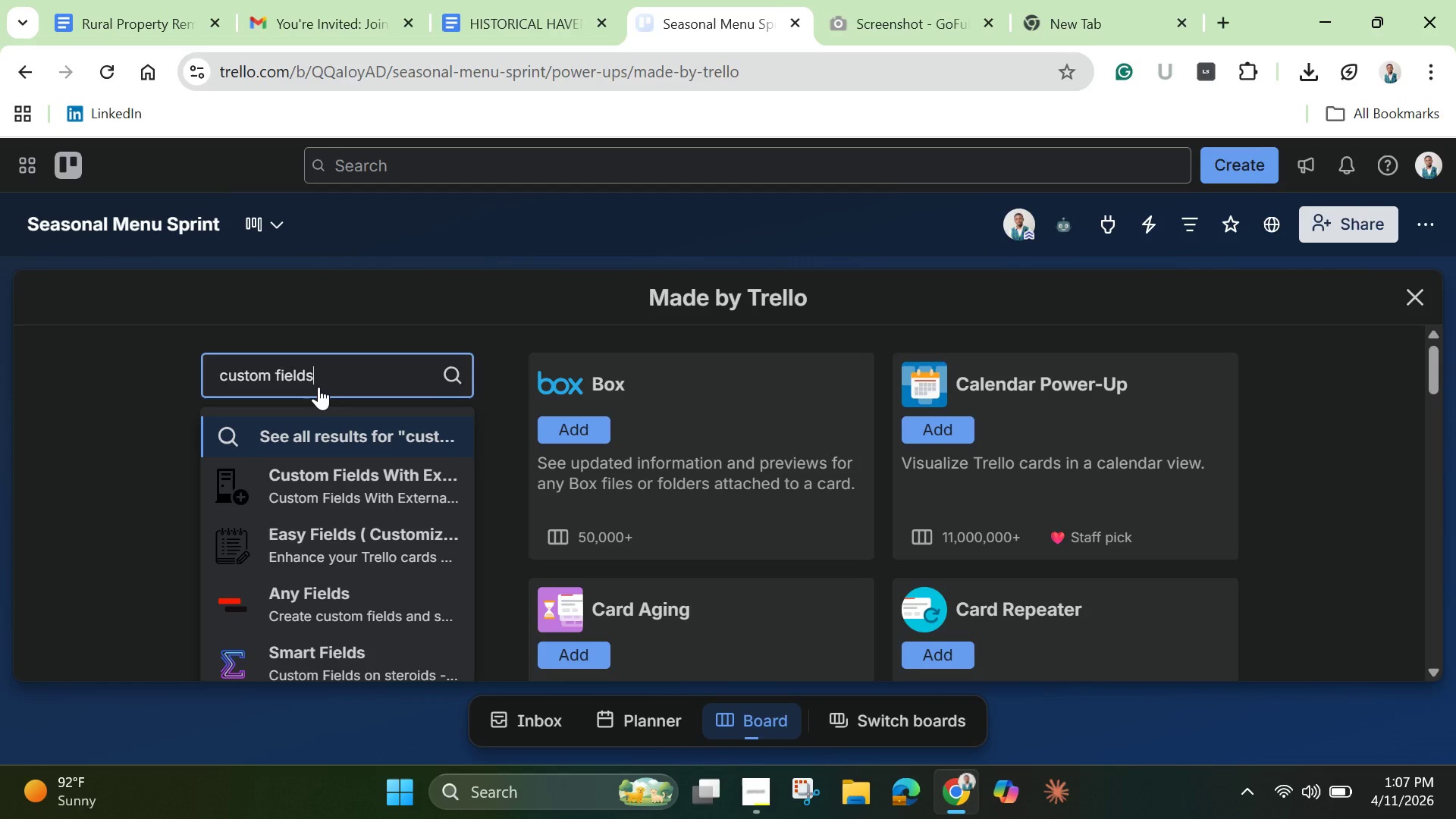 
key(Enter)
 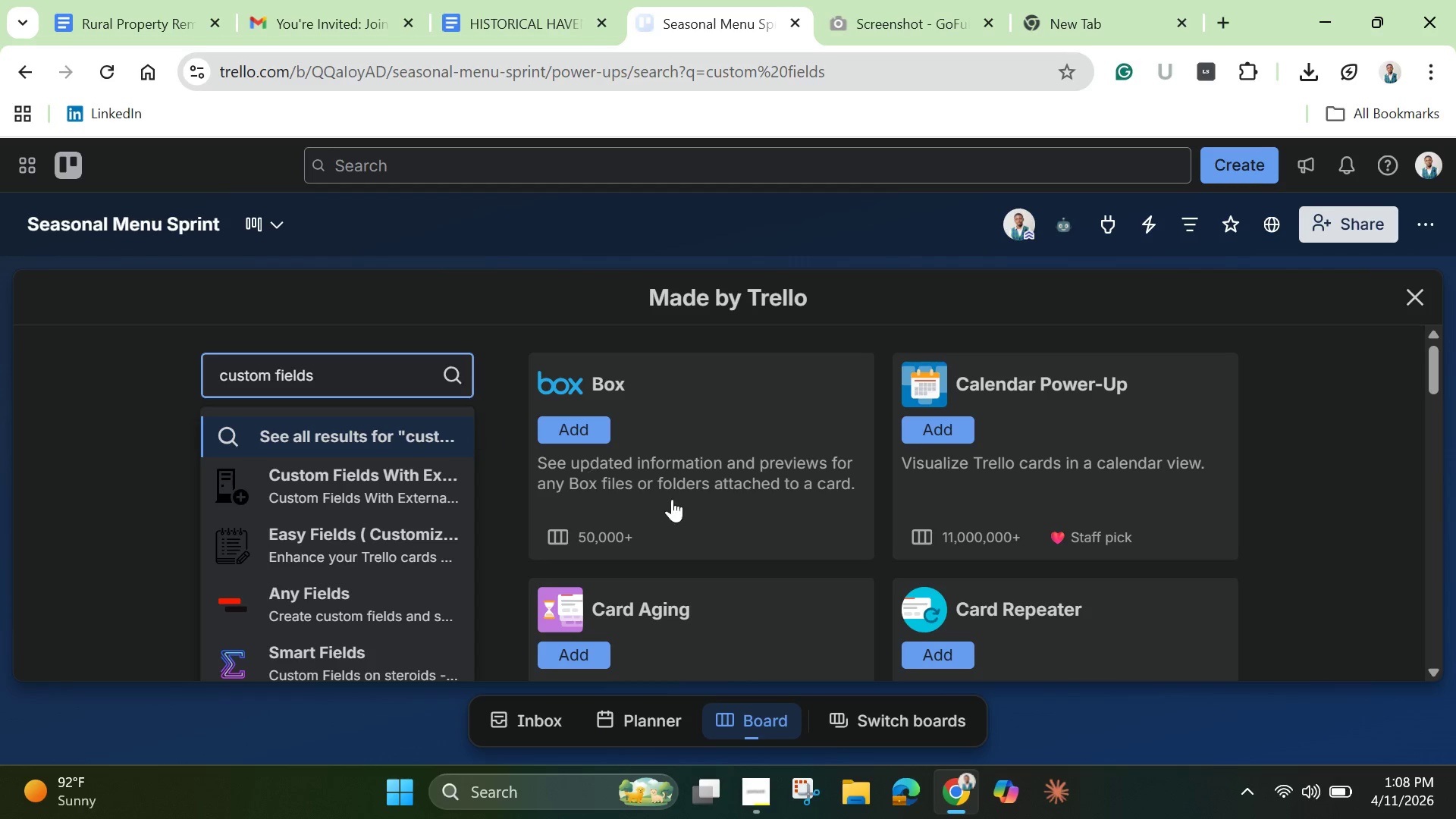 
scroll: coordinate [691, 518], scroll_direction: down, amount: 1.0
 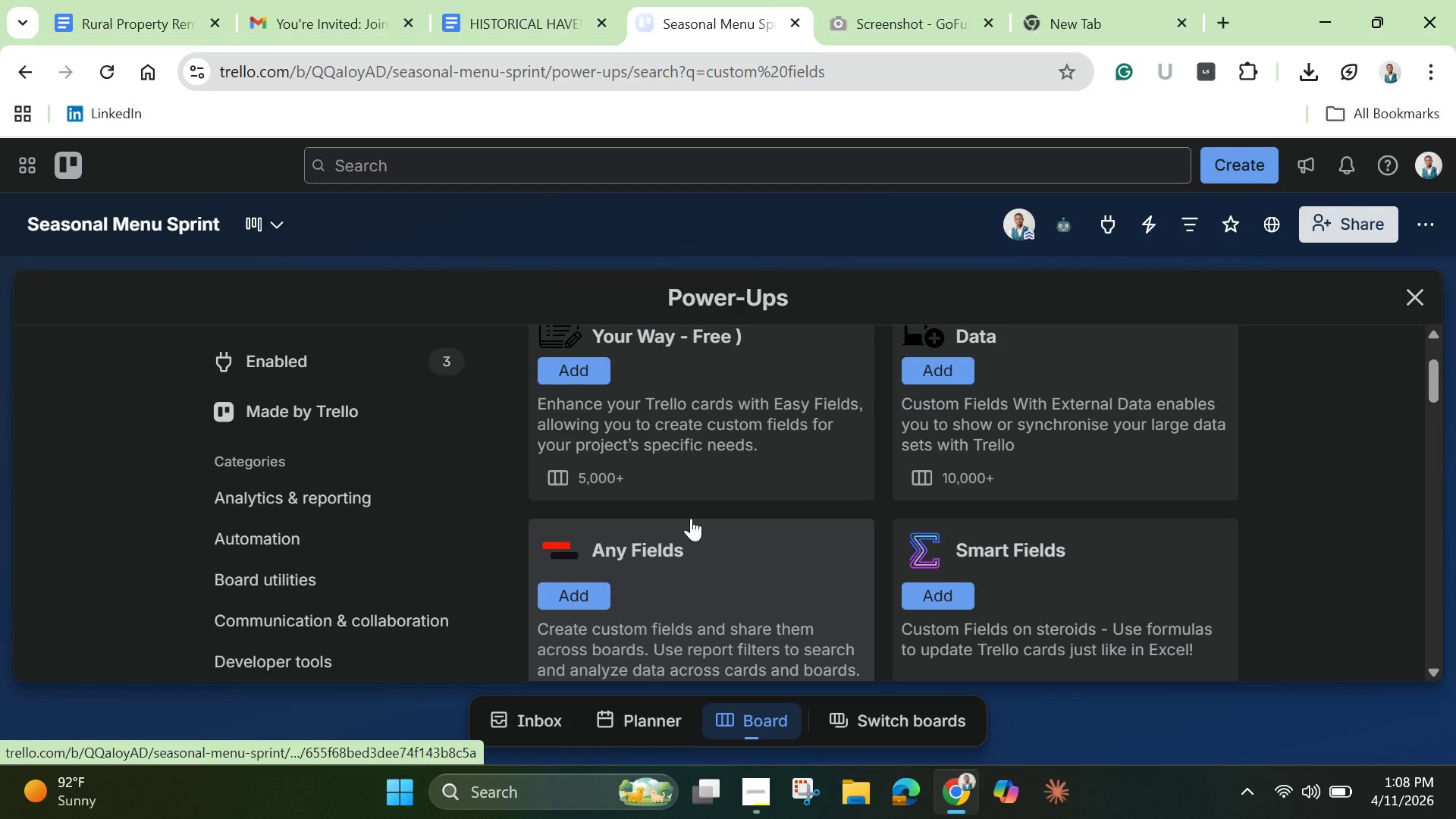 
scroll: coordinate [691, 518], scroll_direction: up, amount: 1.0
 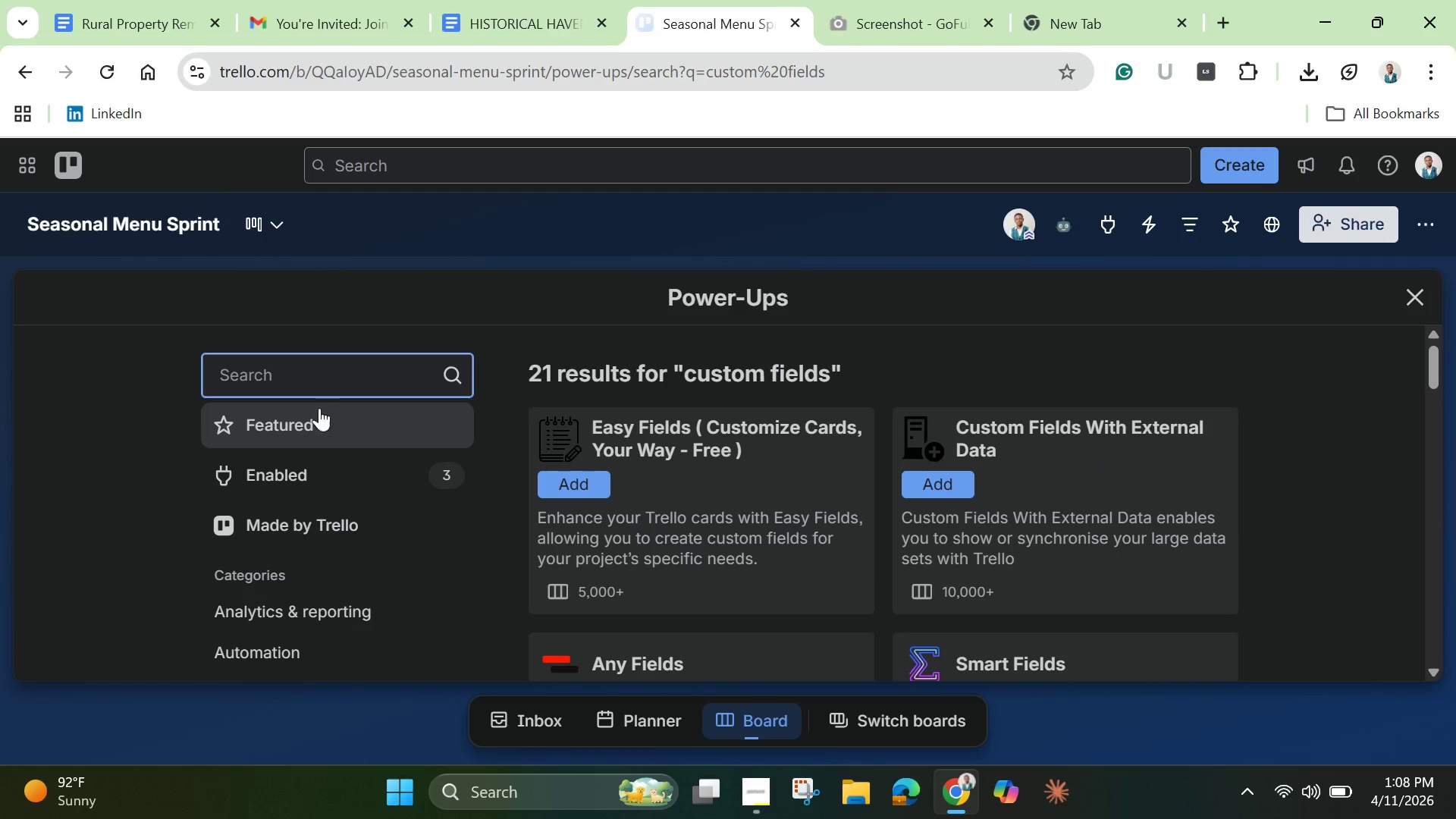 
left_click([303, 525])
 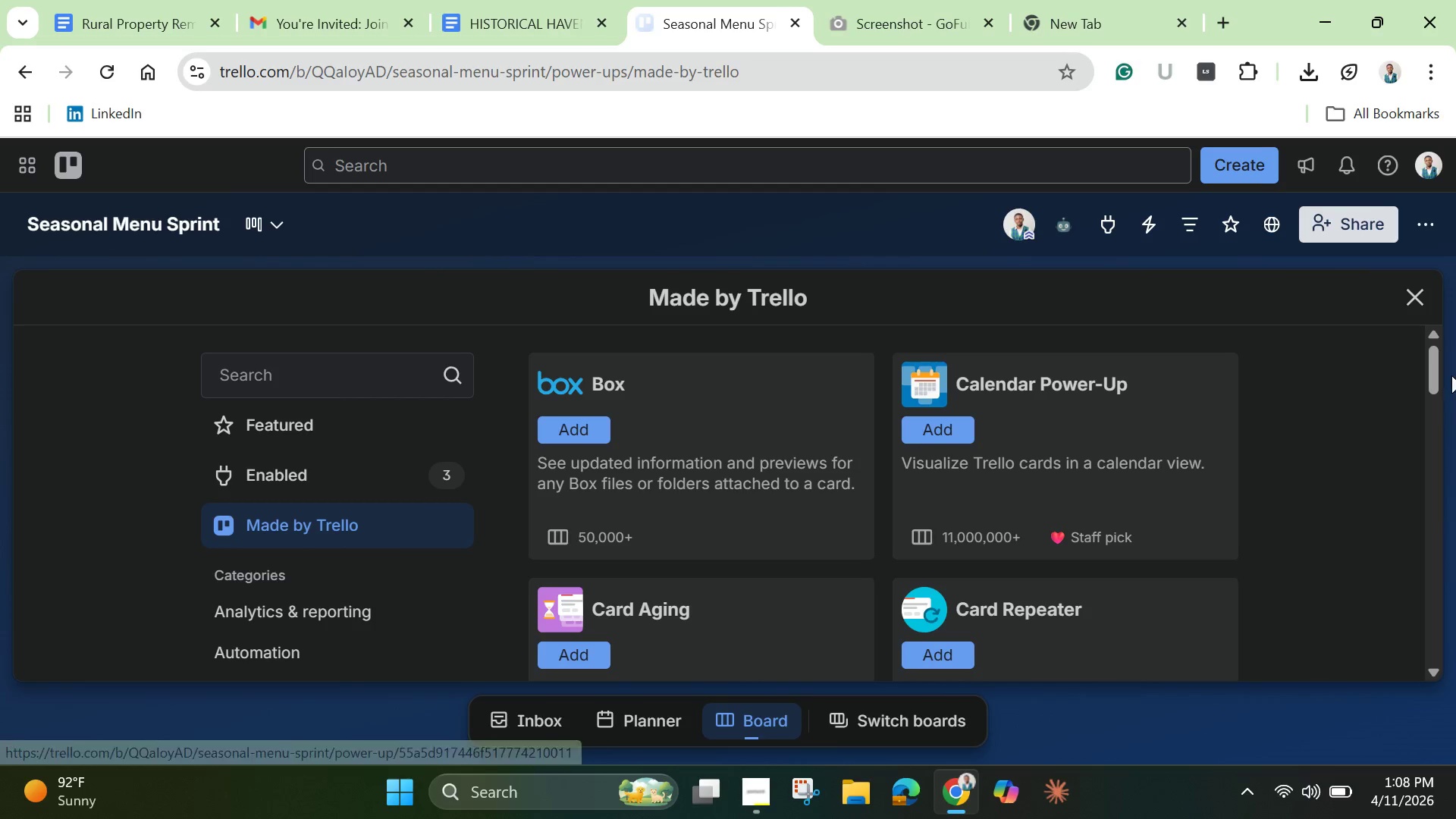 
left_click_drag(start_coordinate=[1429, 359], to_coordinate=[1396, 331])
 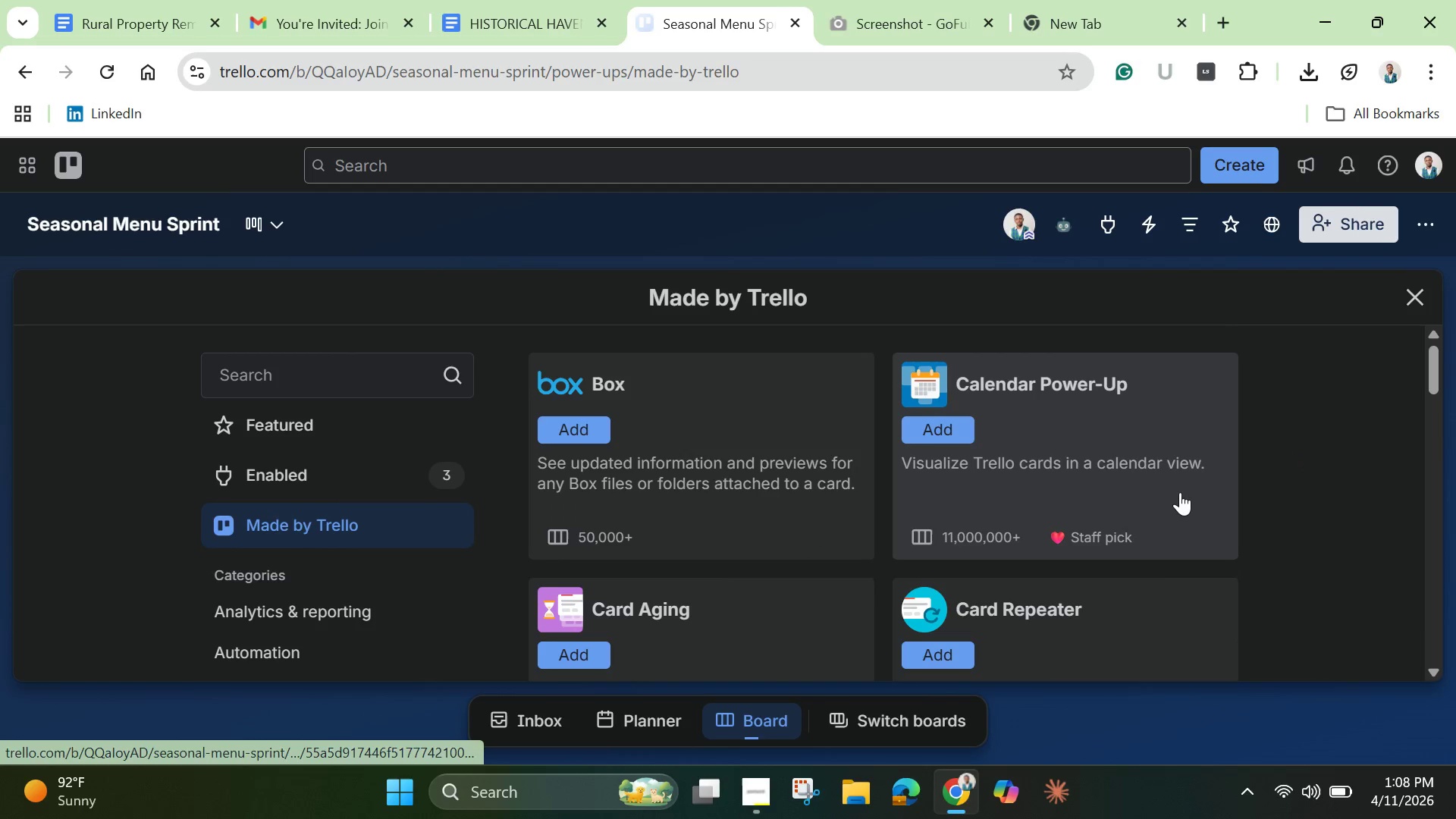 
scroll: coordinate [1180, 492], scroll_direction: up, amount: 2.0
 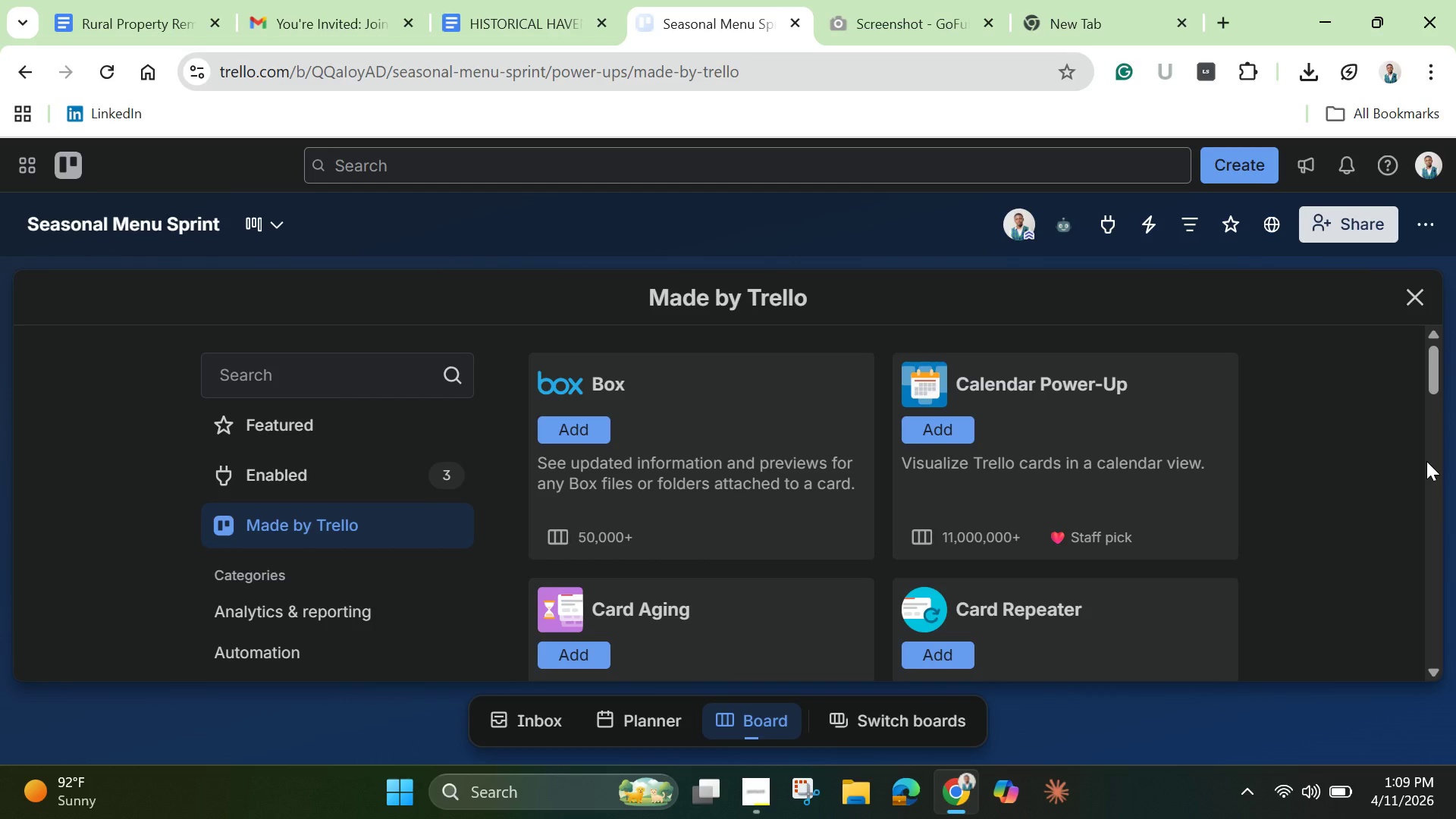 
wait(51.09)
 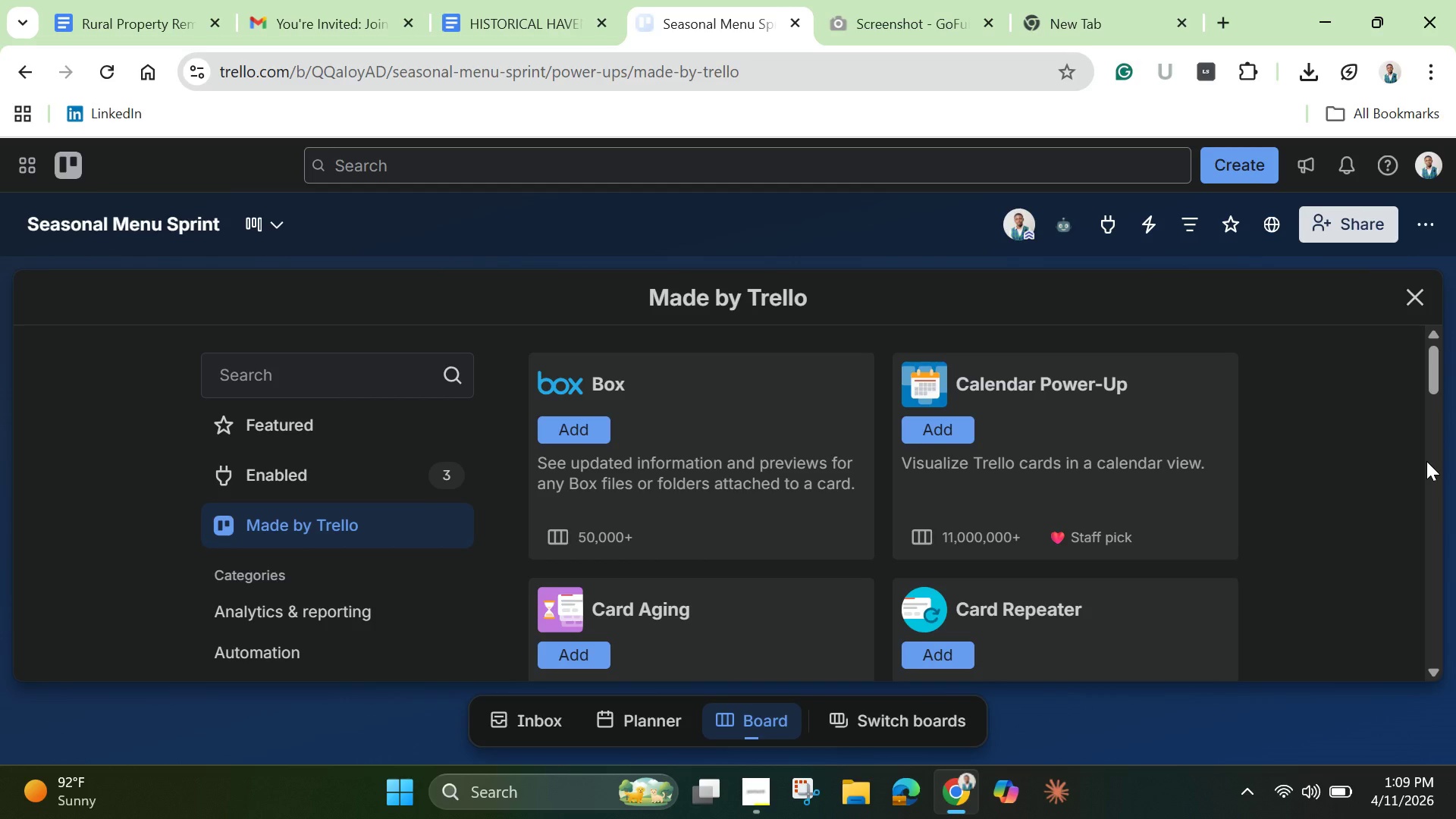 
left_click([1419, 302])
 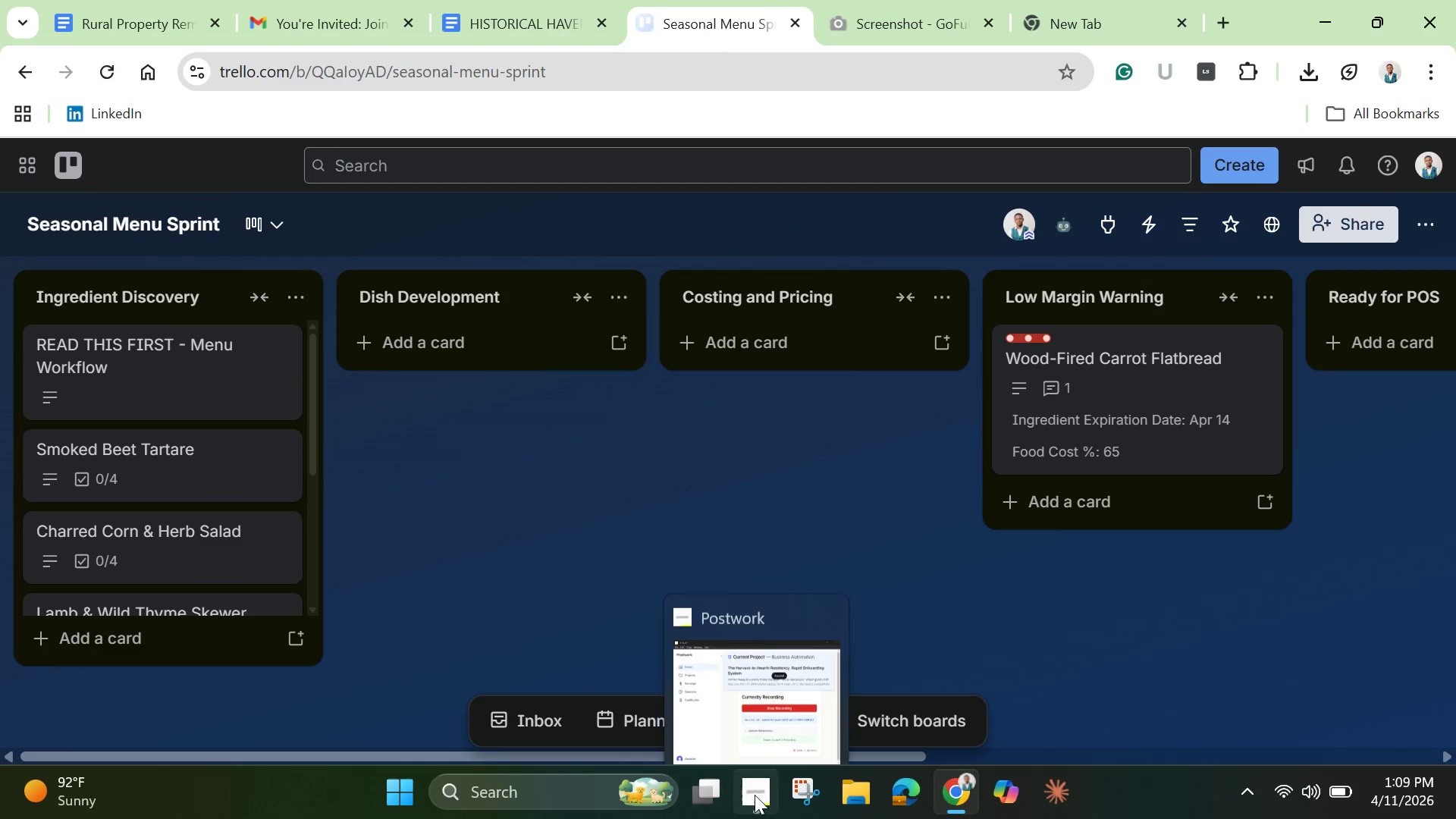 
left_click([767, 790])